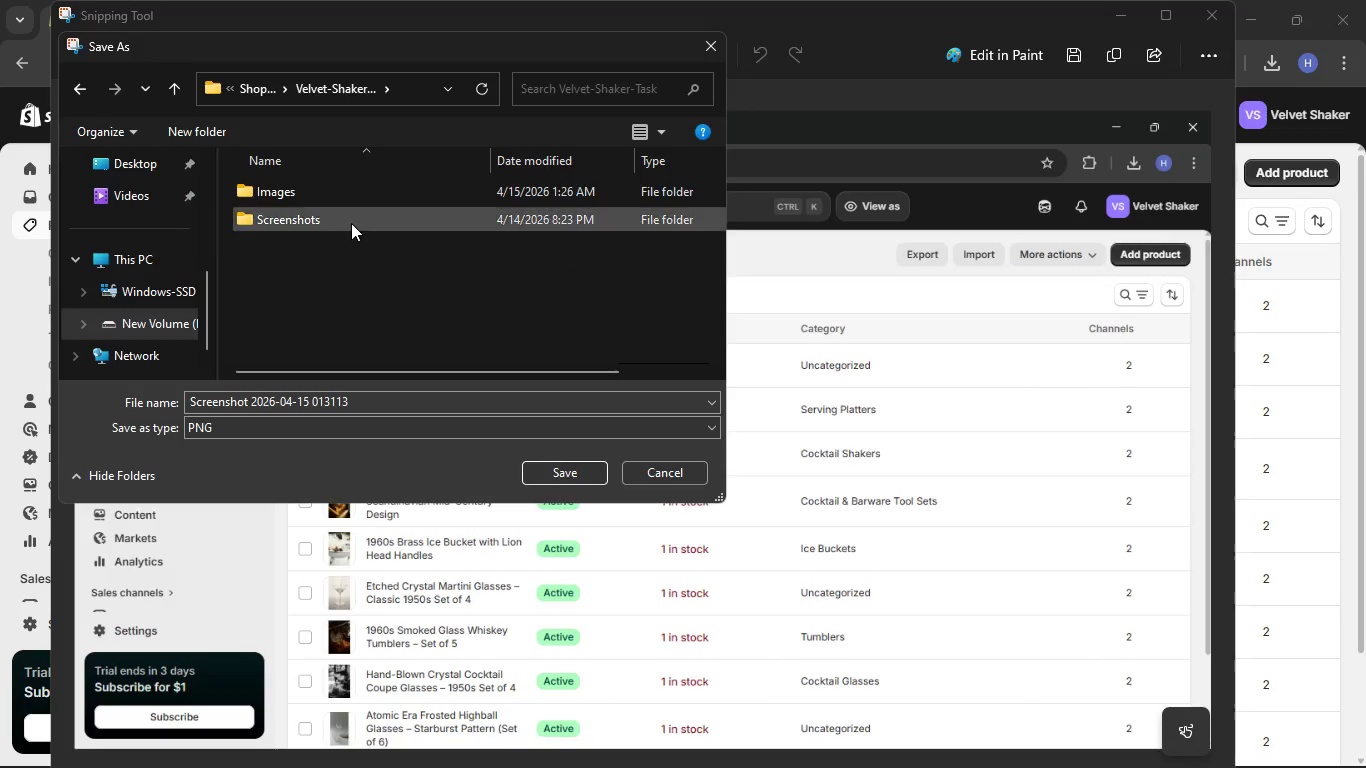 
double_click([351, 223])
 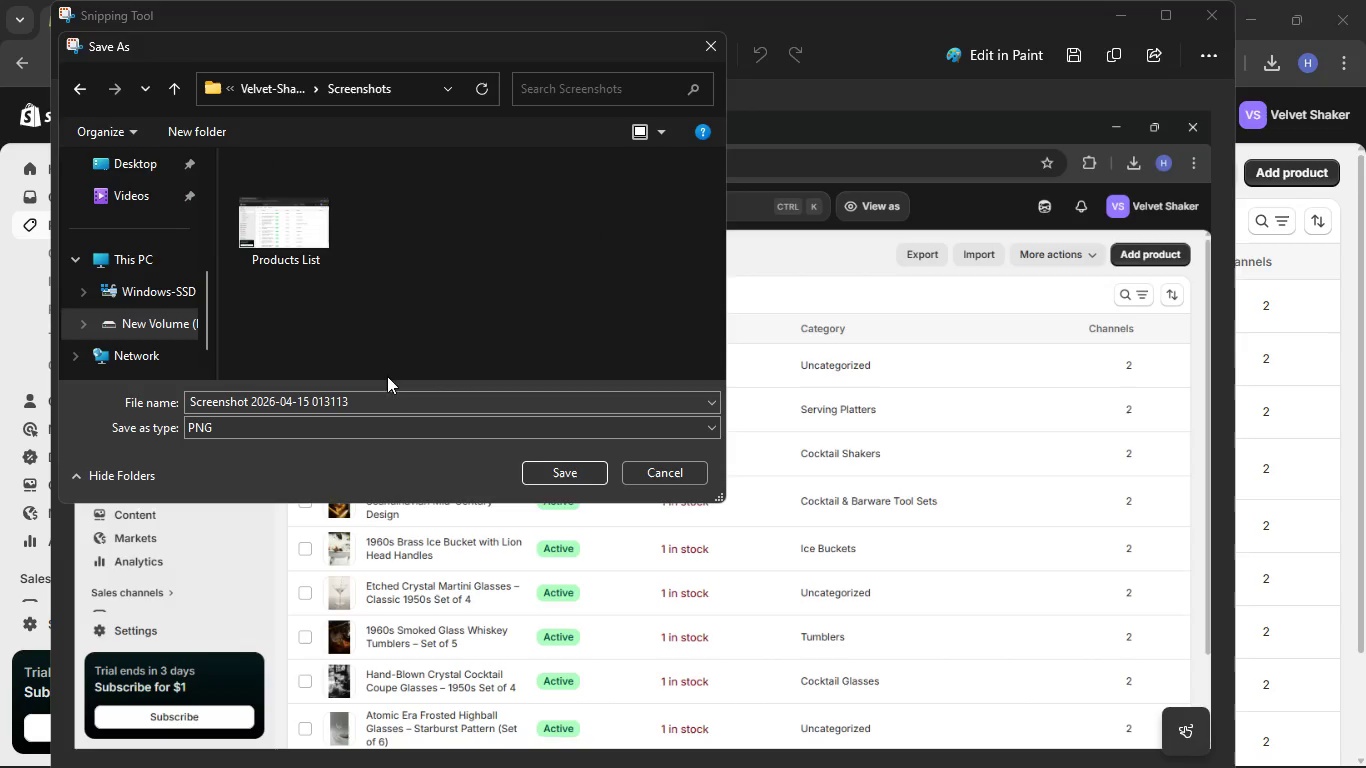 
left_click([386, 393])
 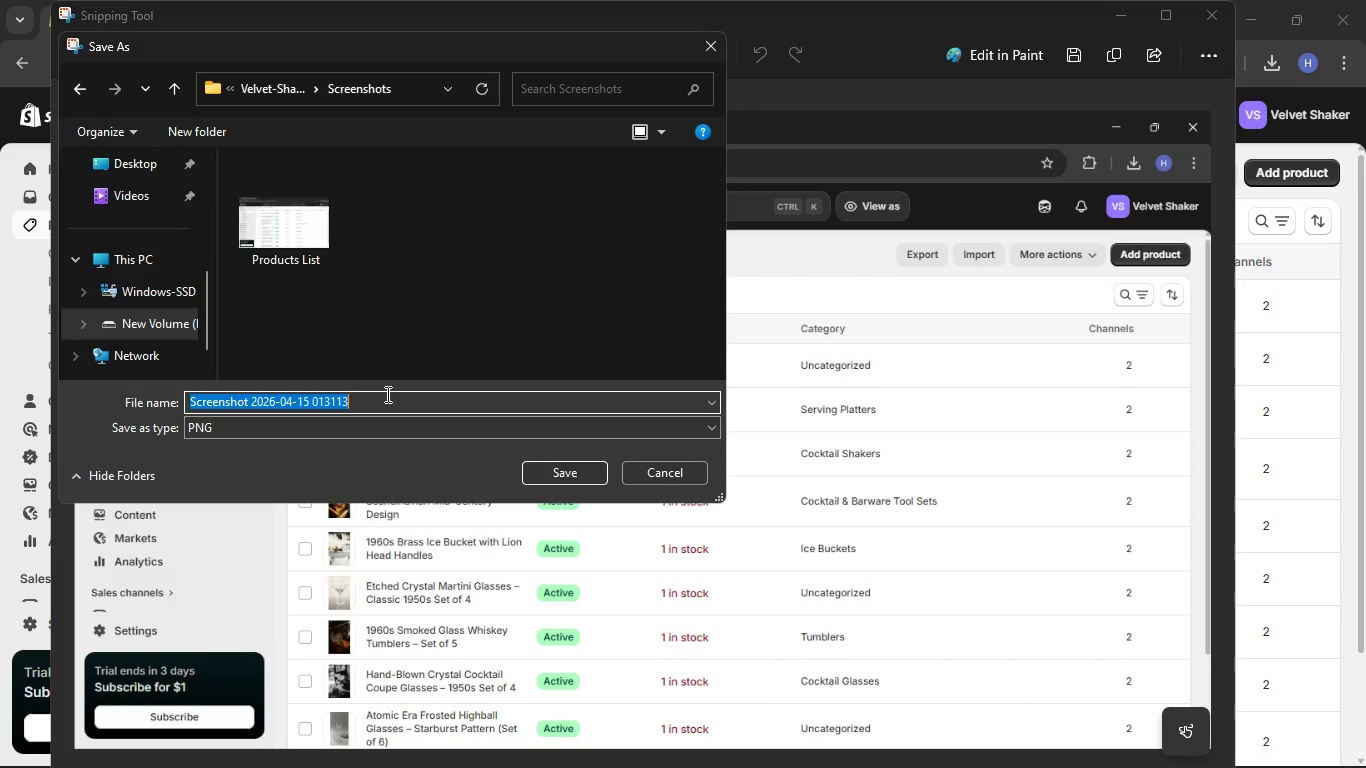 
key(Backspace)
 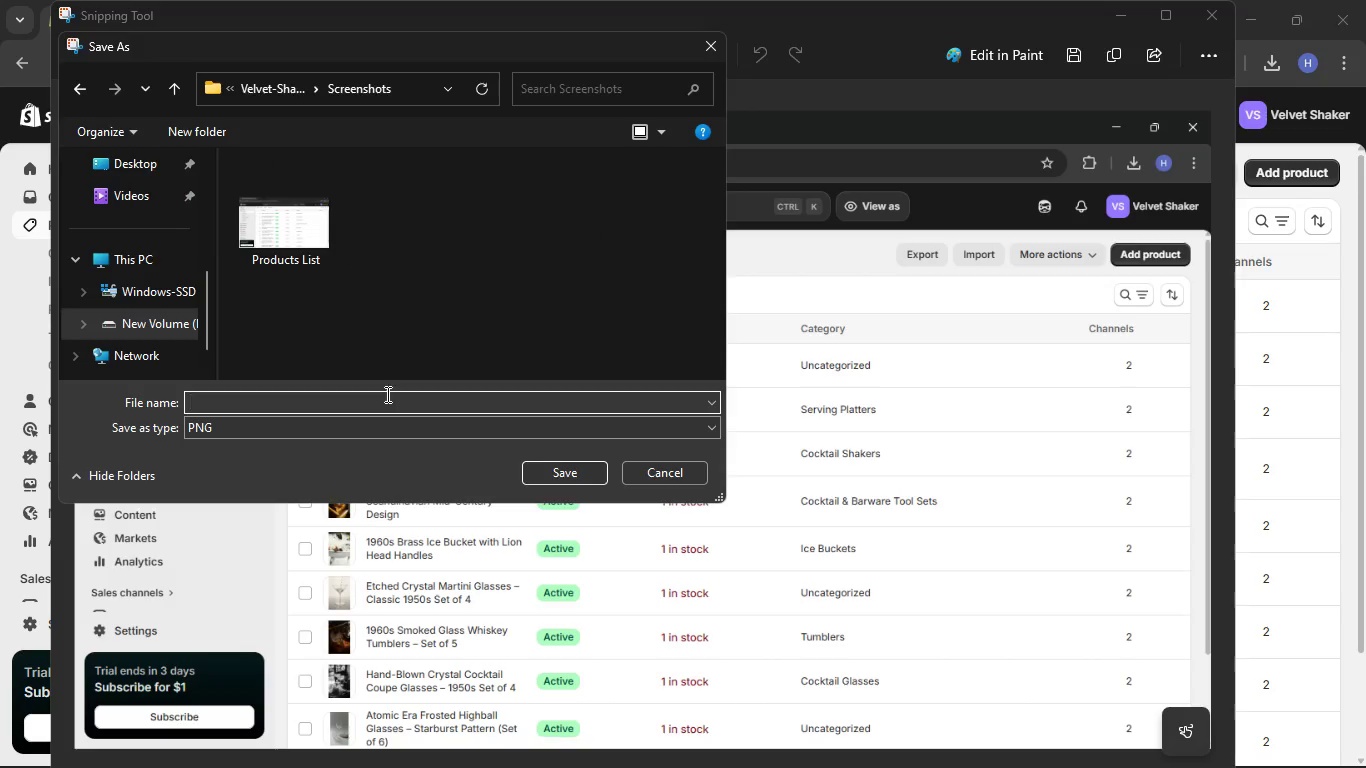 
key(Tab)
 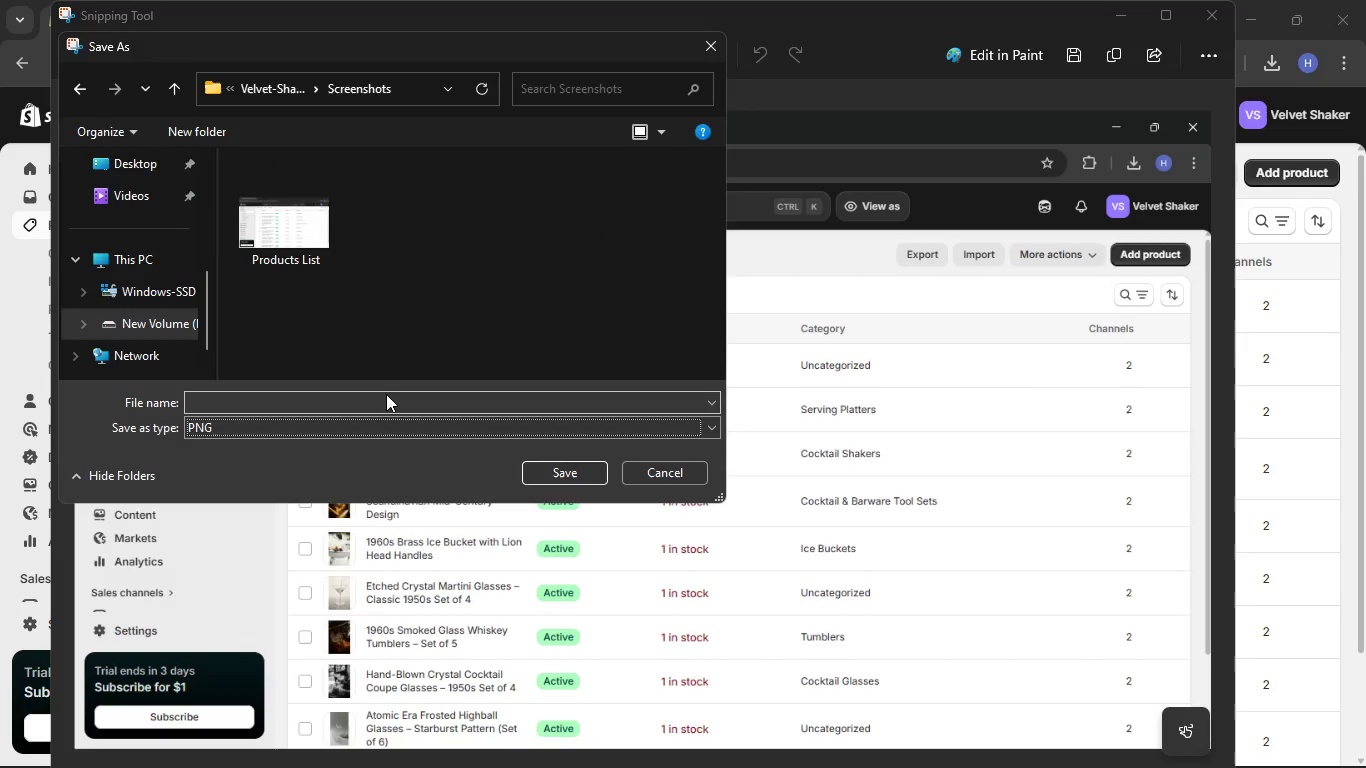 
key(P)
 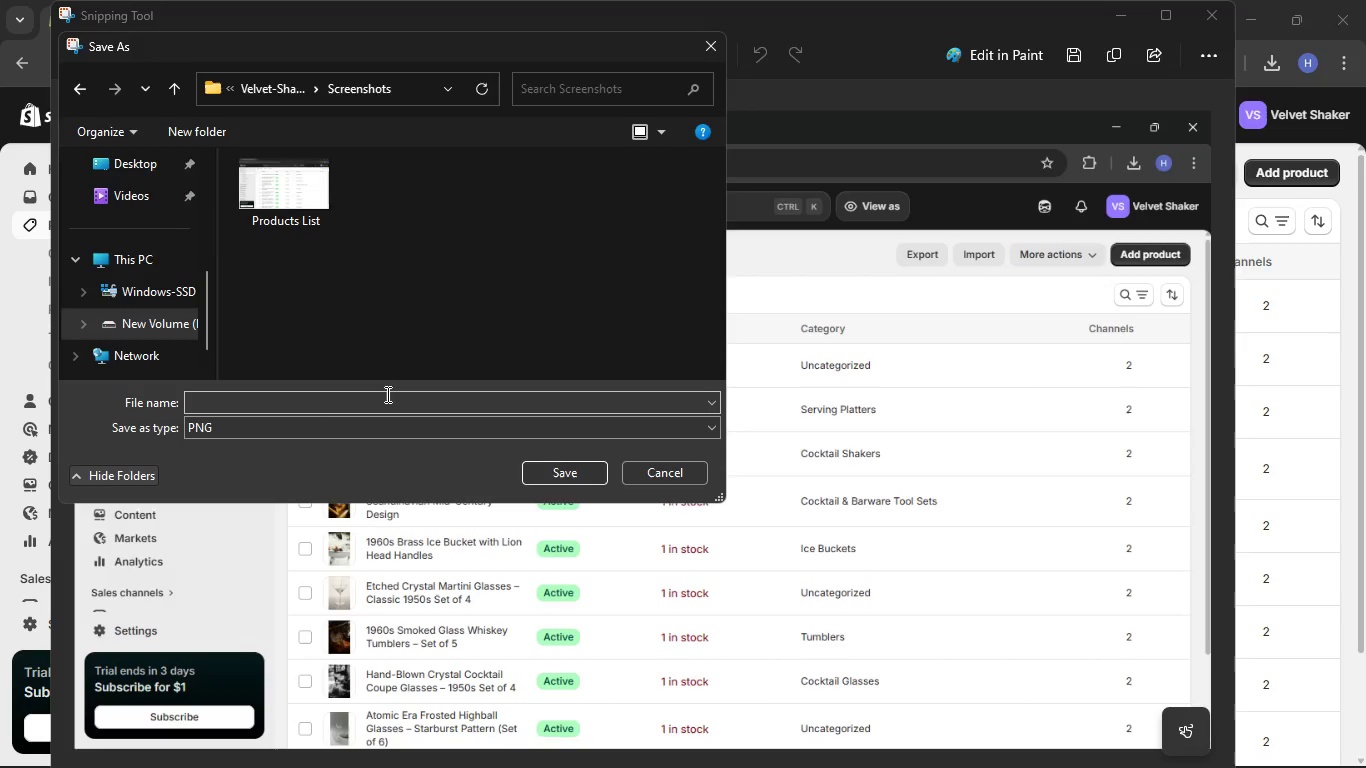 
key(Tab)
 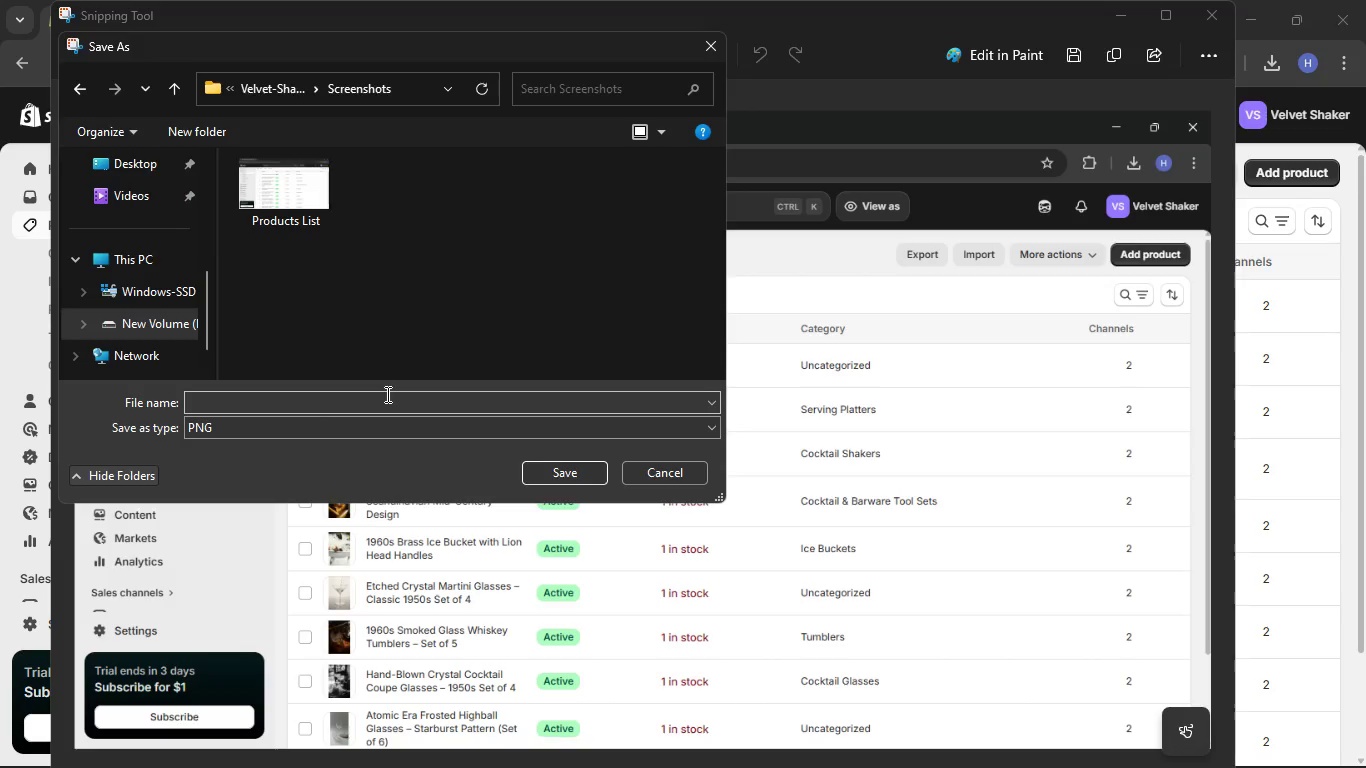 
left_click([387, 394])
 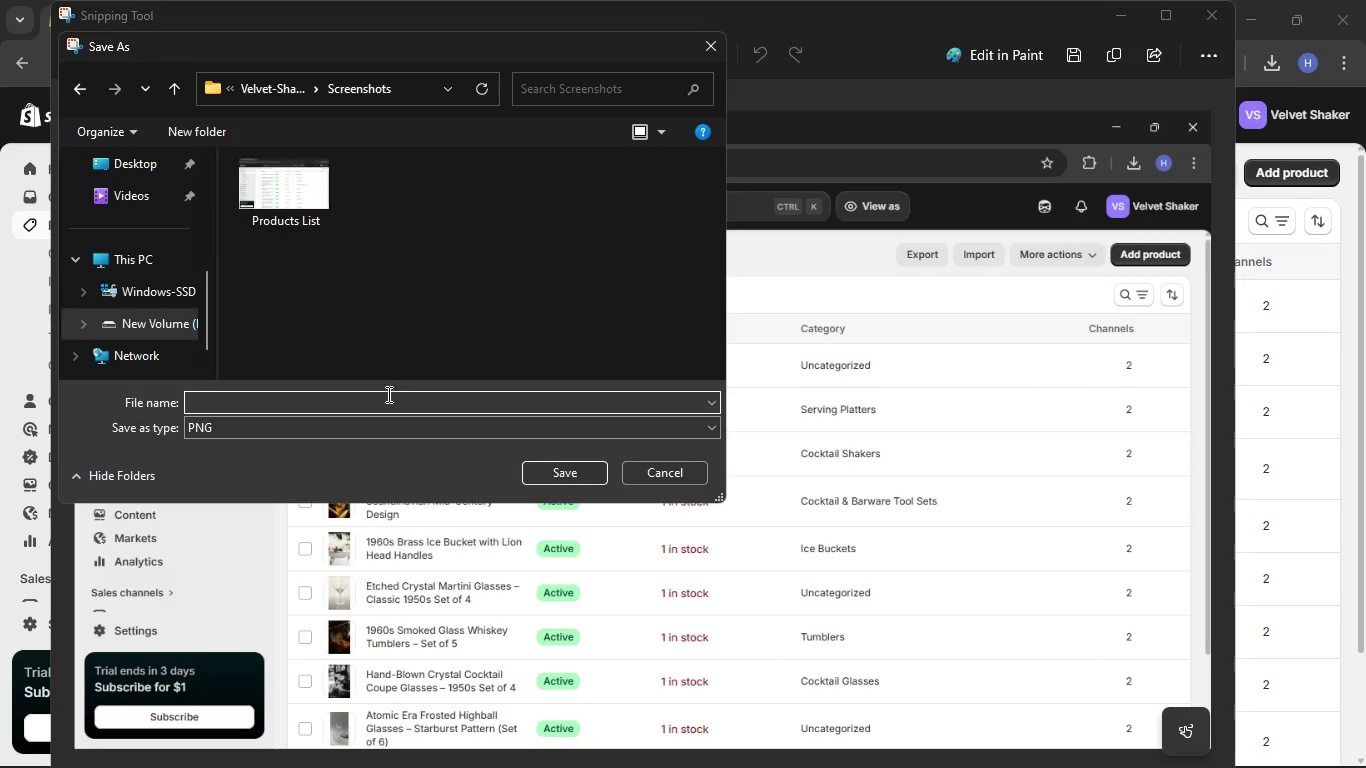 
key(CapsLock)
 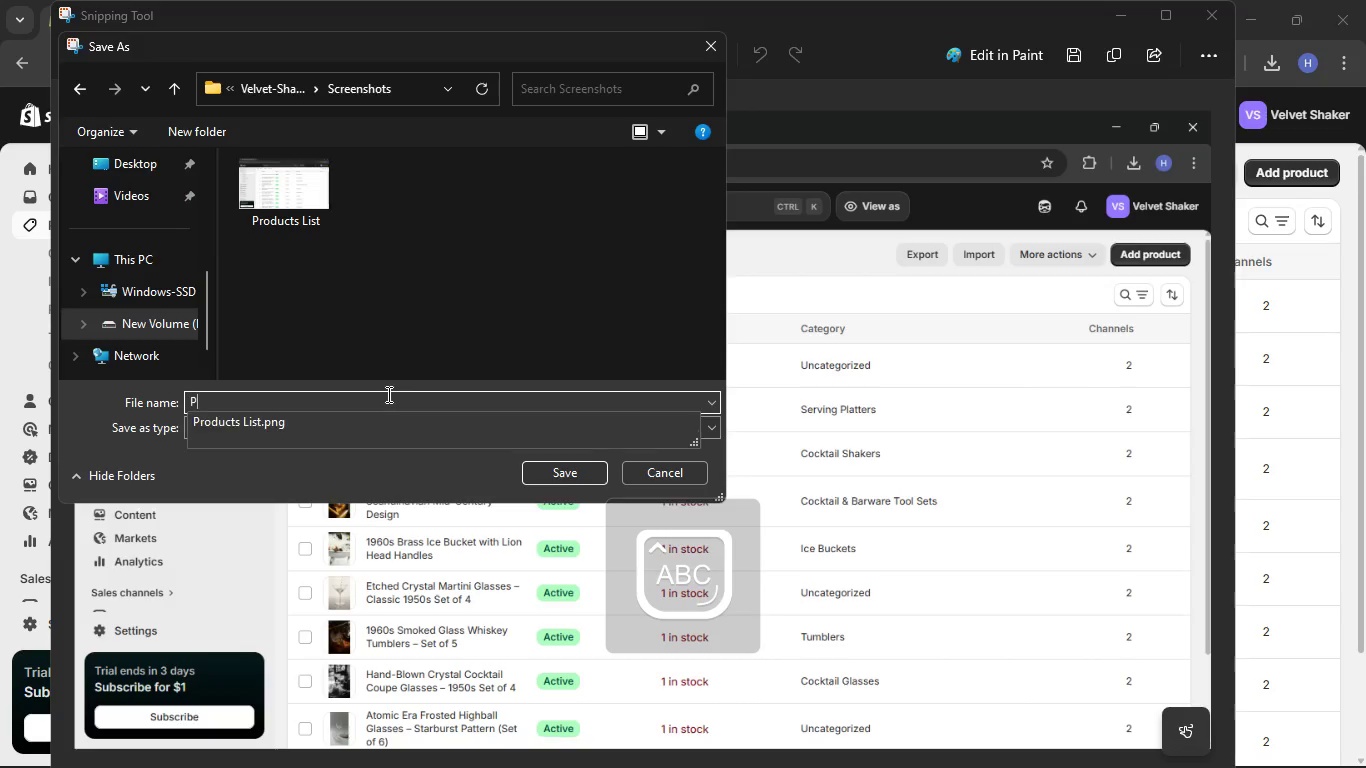 
key(P)
 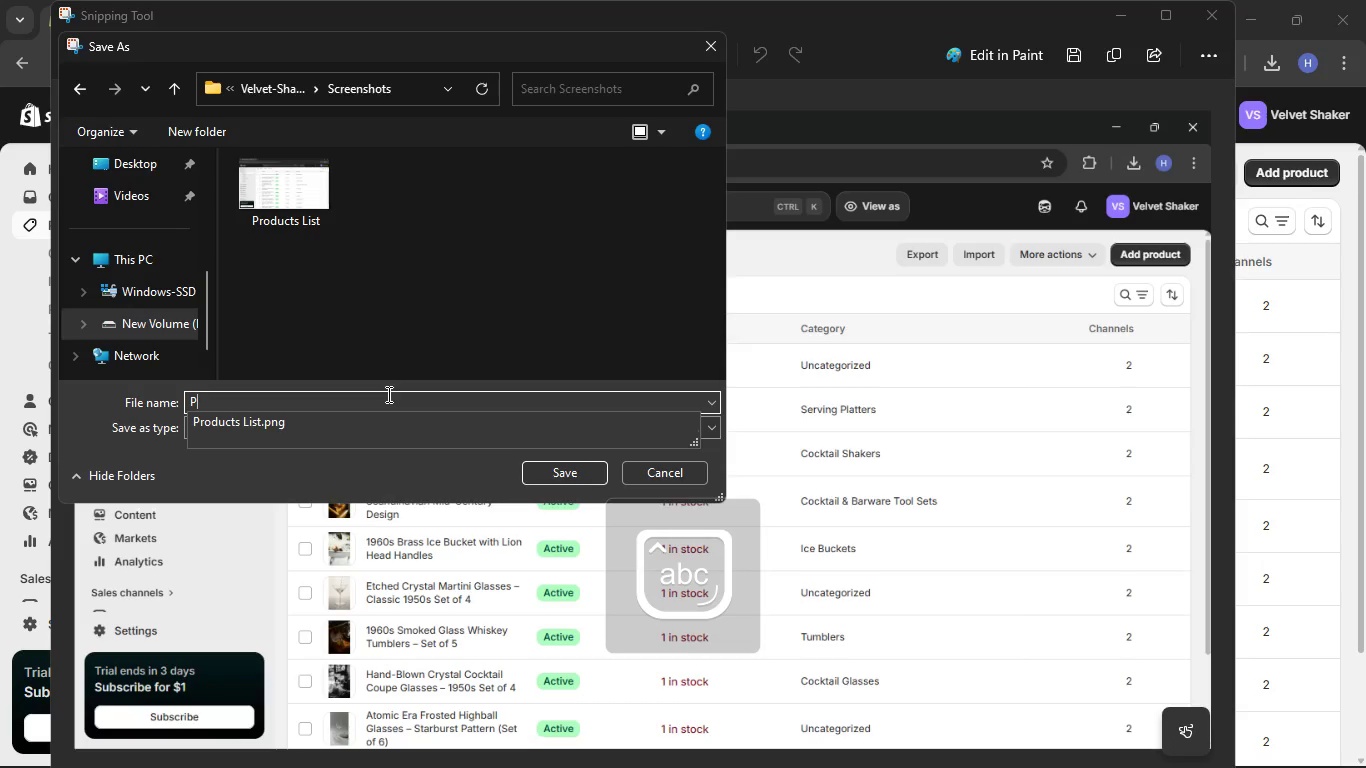 
key(CapsLock)
 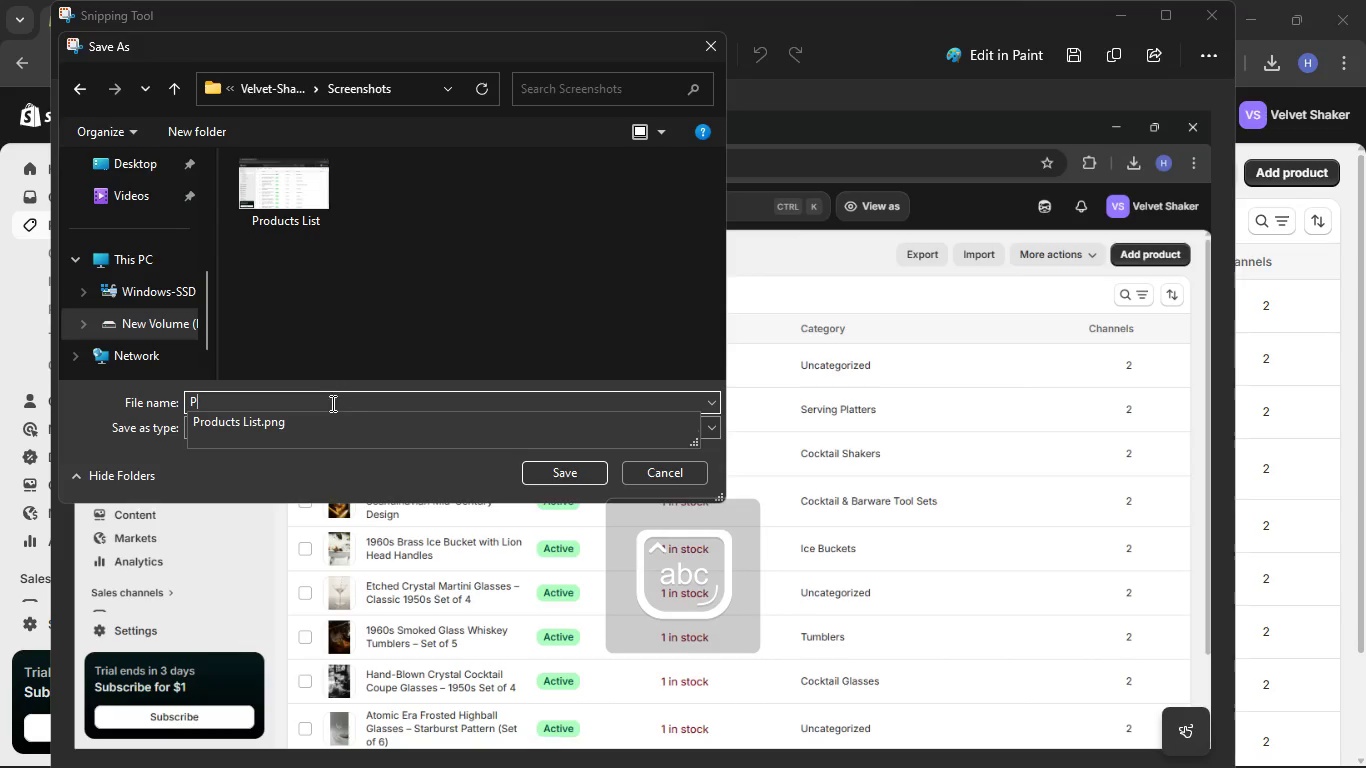 
left_click([322, 420])
 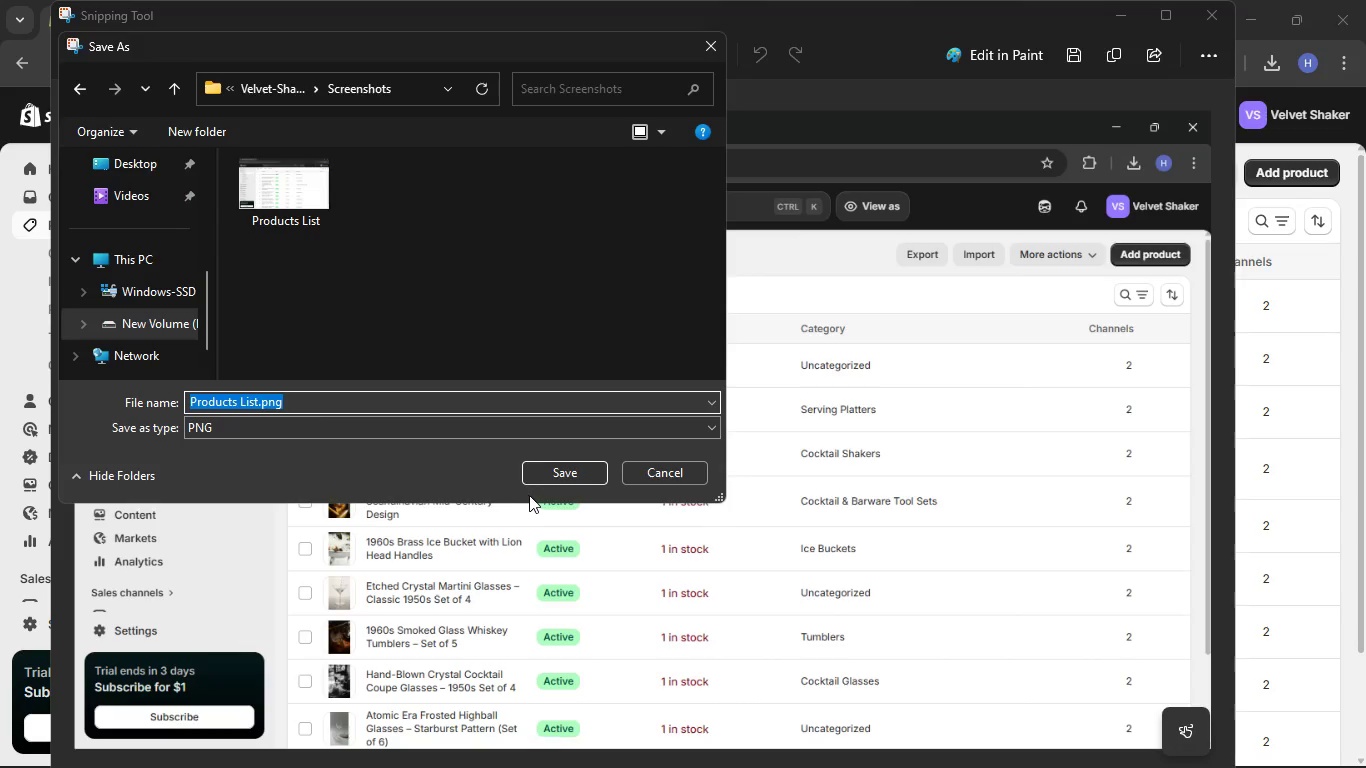 
left_click([553, 485])
 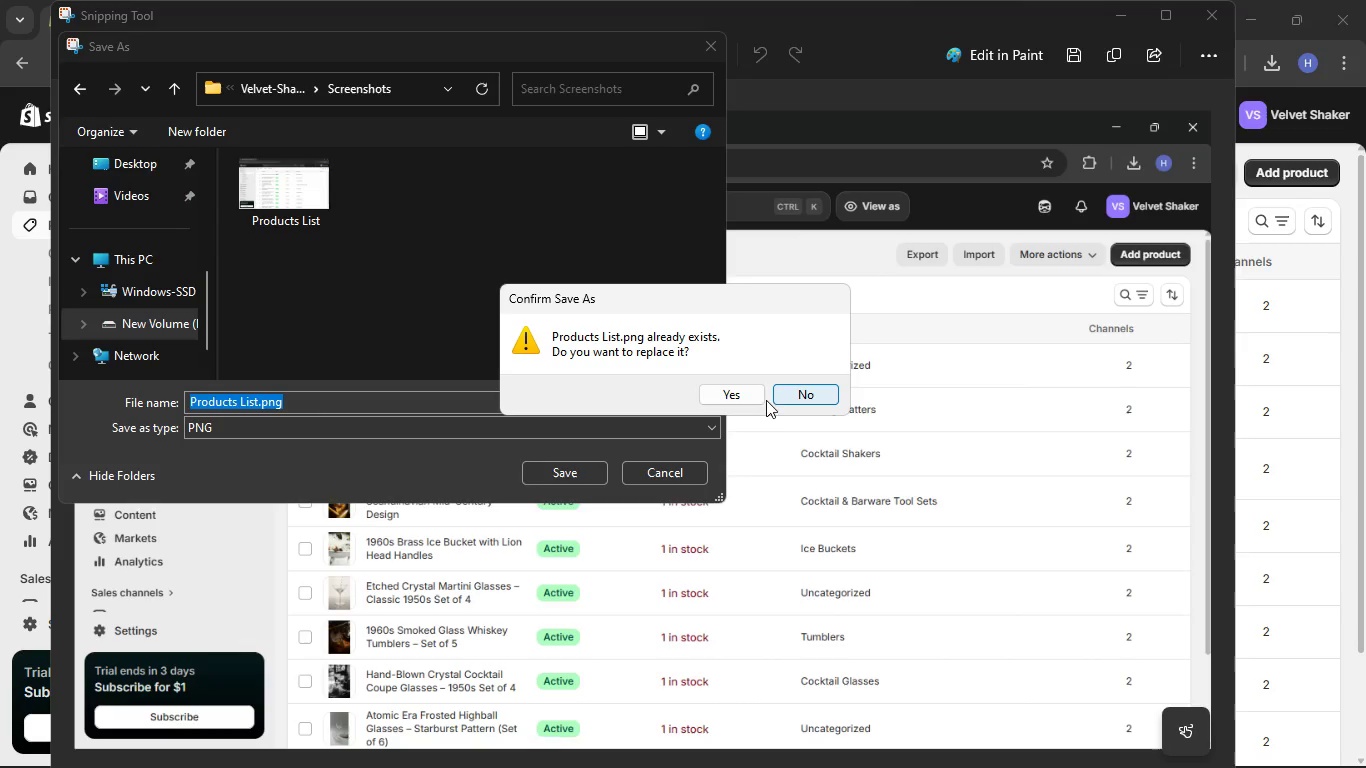 
left_click([754, 395])
 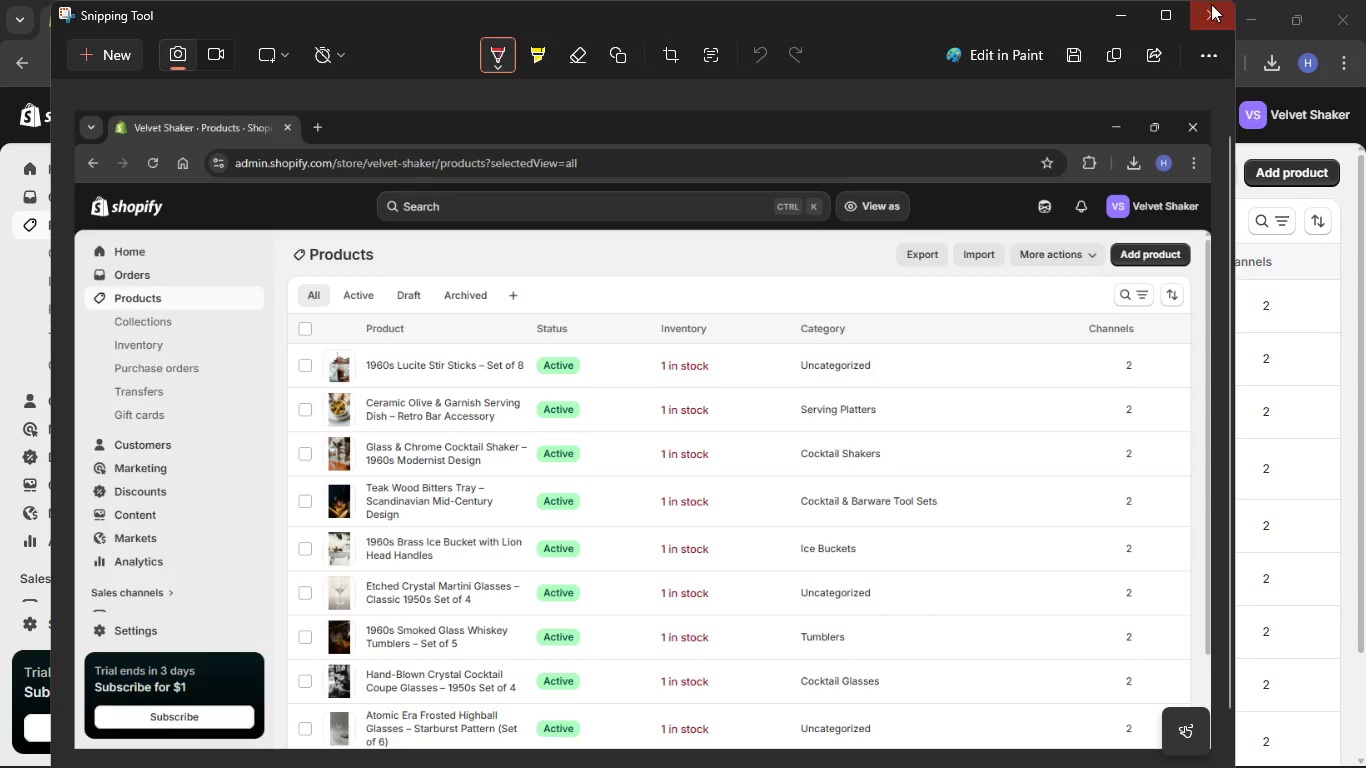 
left_click([1217, 8])
 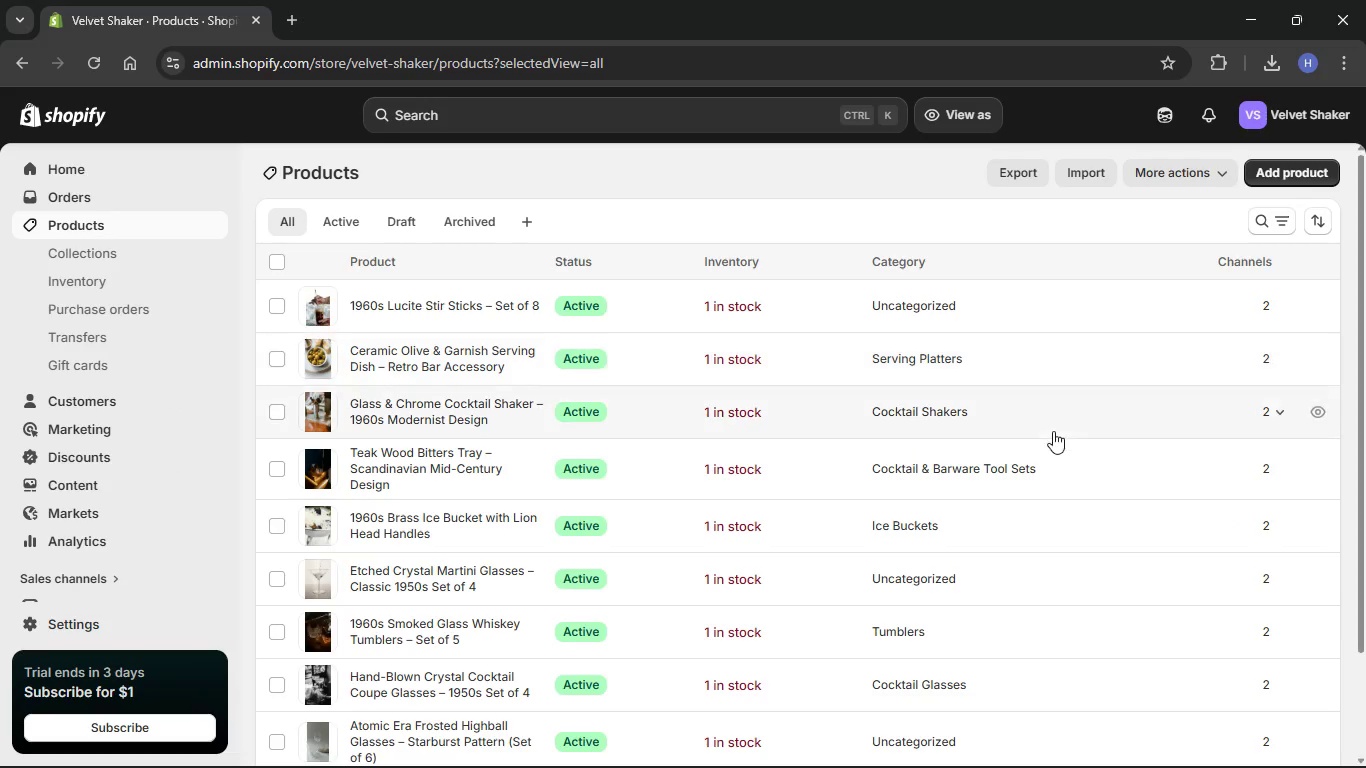 
scroll: coordinate [99, 538], scroll_direction: down, amount: 17.0
 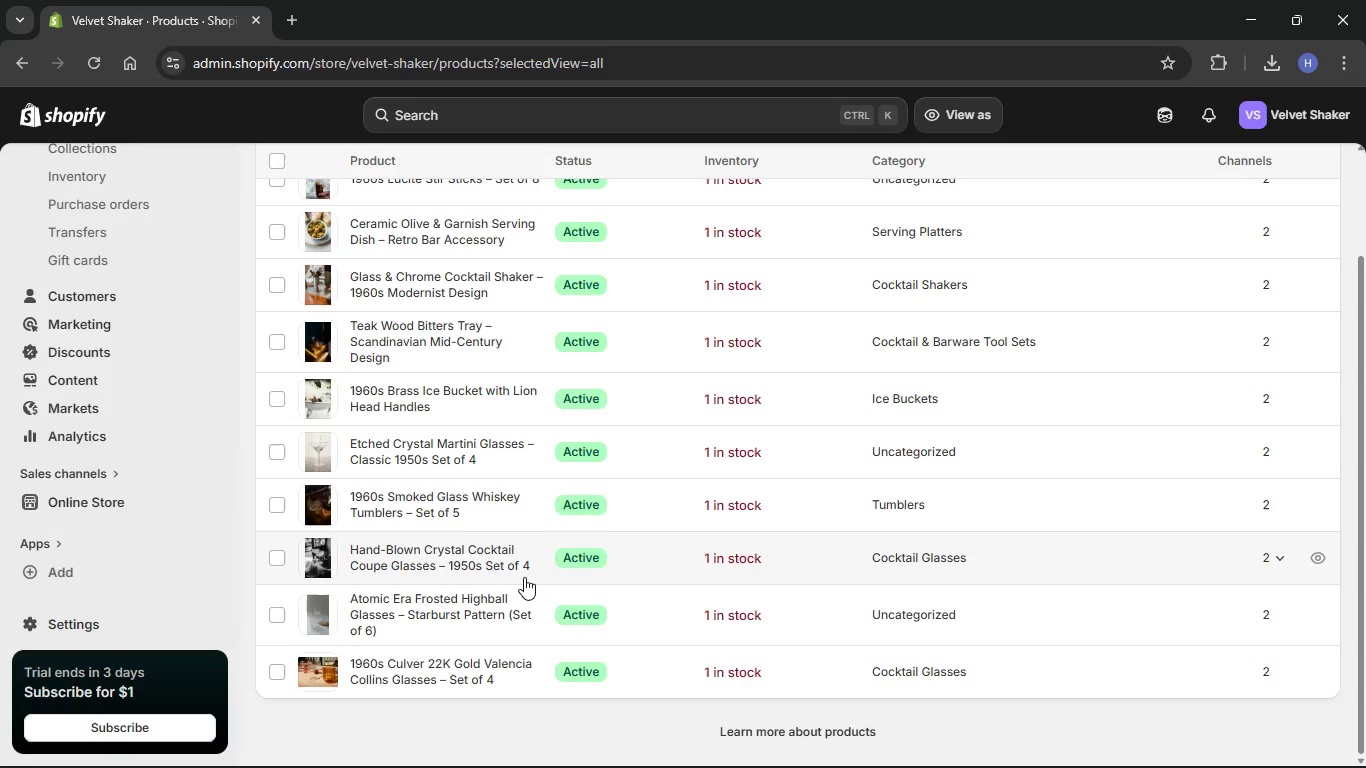 
scroll: coordinate [128, 355], scroll_direction: up, amount: 6.0
 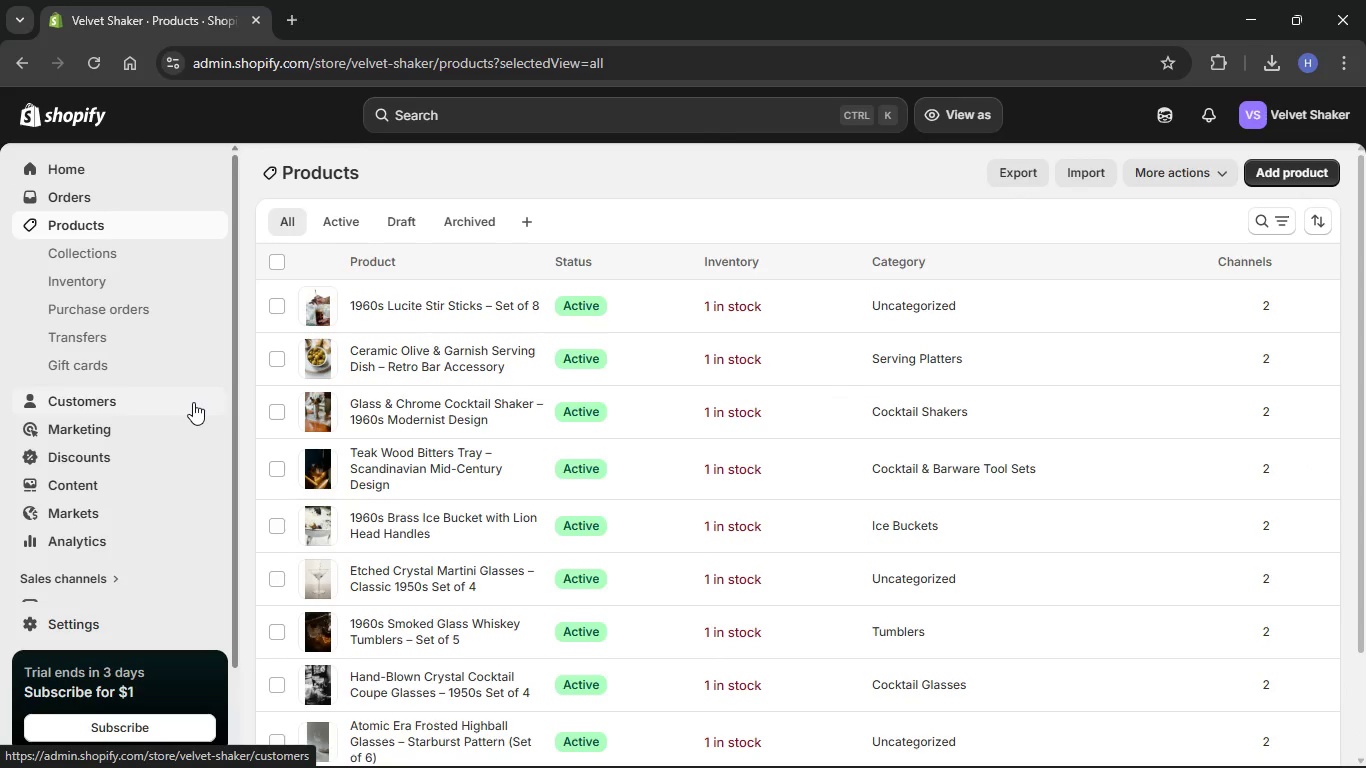 
wait(6.47)
 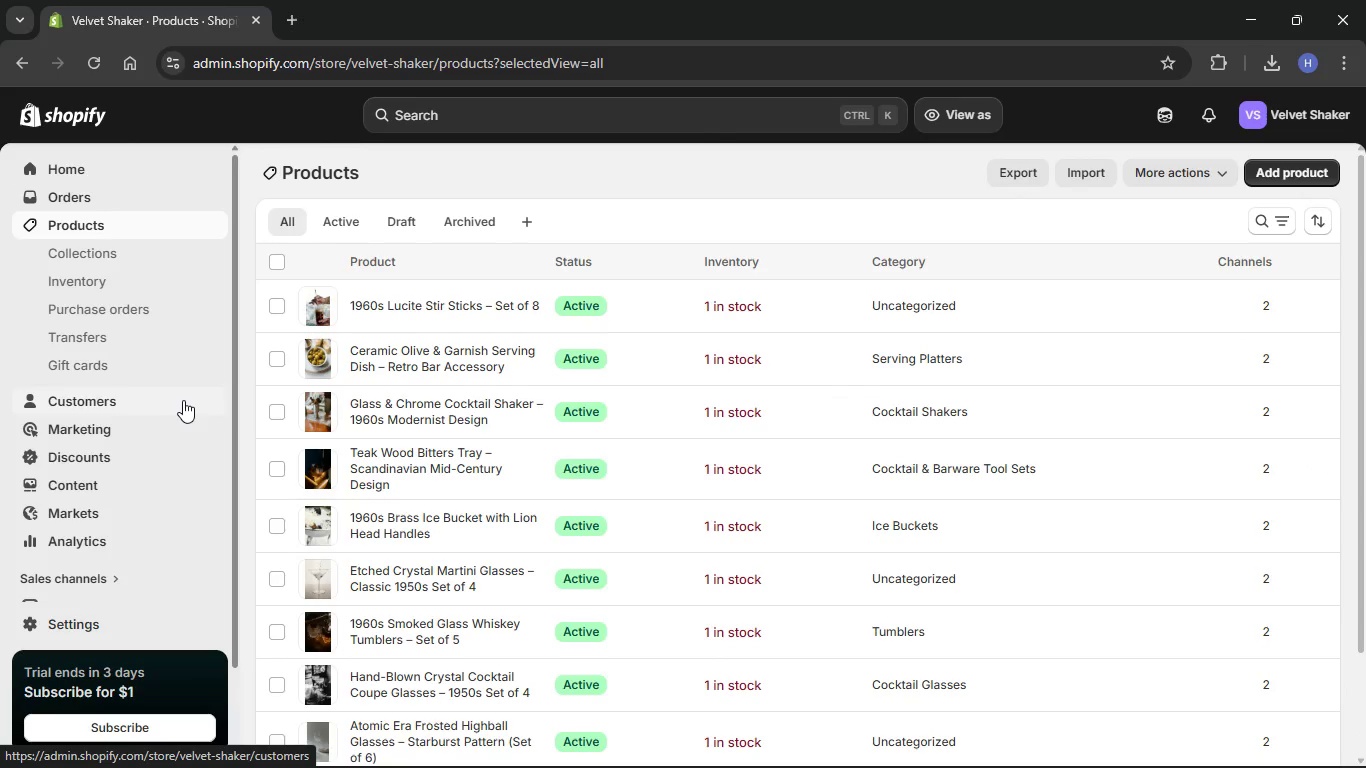 
scroll: coordinate [210, 414], scroll_direction: down, amount: 5.0
 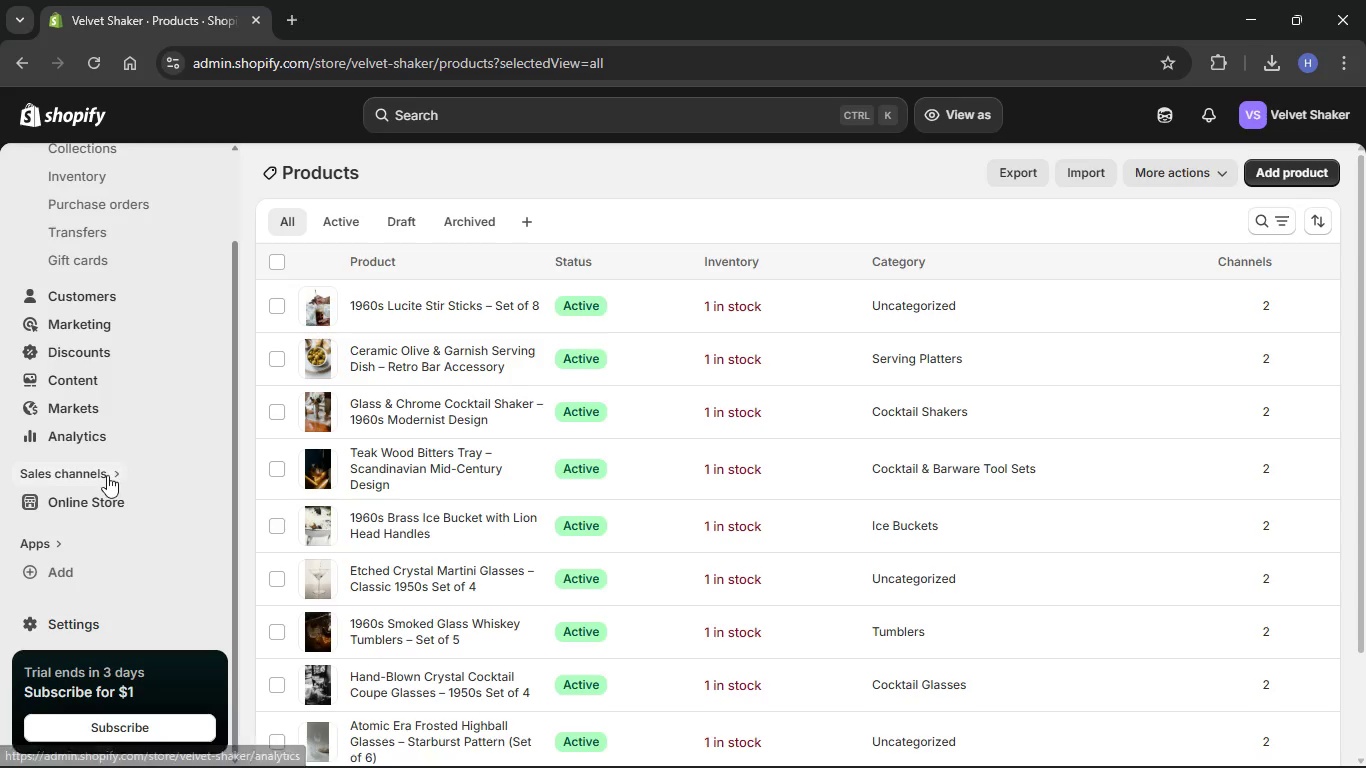 
left_click([104, 507])
 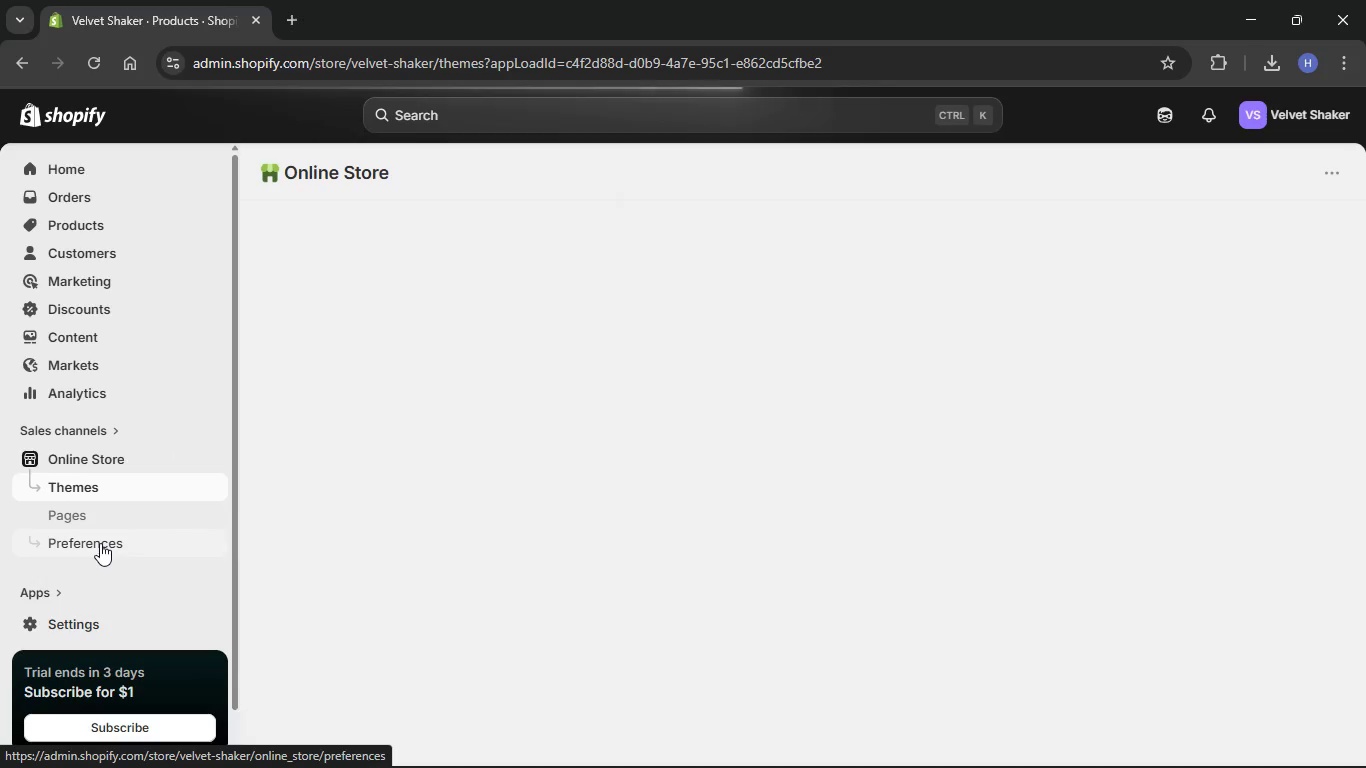 
left_click([100, 543])
 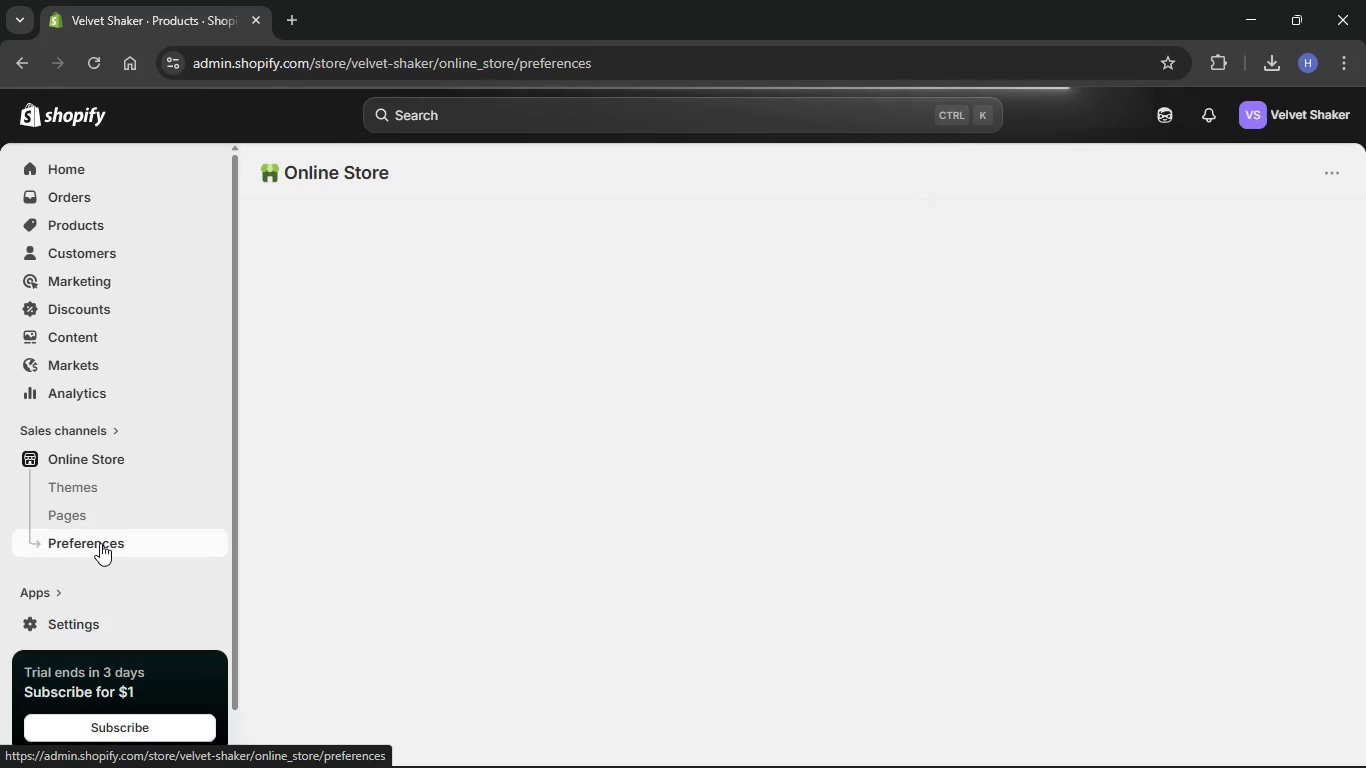 
wait(8.11)
 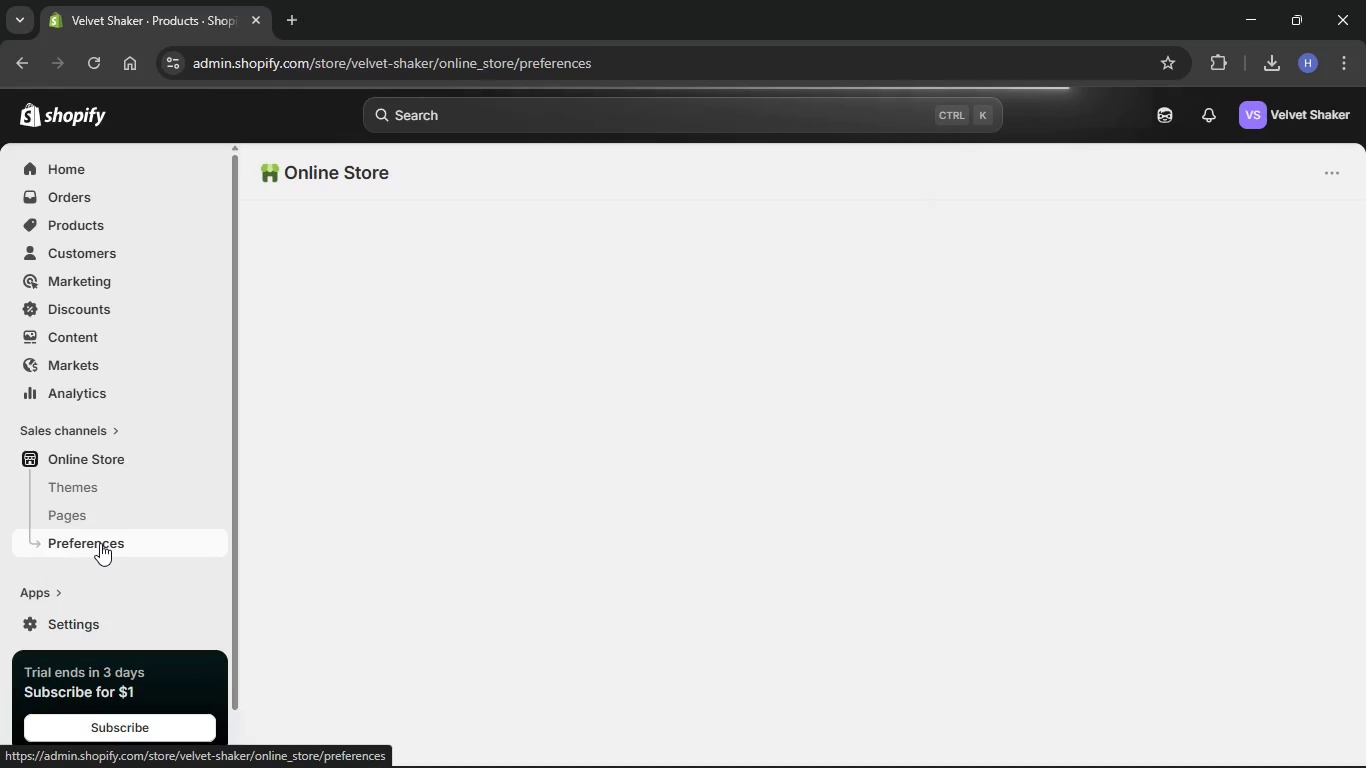 
scroll: coordinate [723, 539], scroll_direction: down, amount: 2.0
 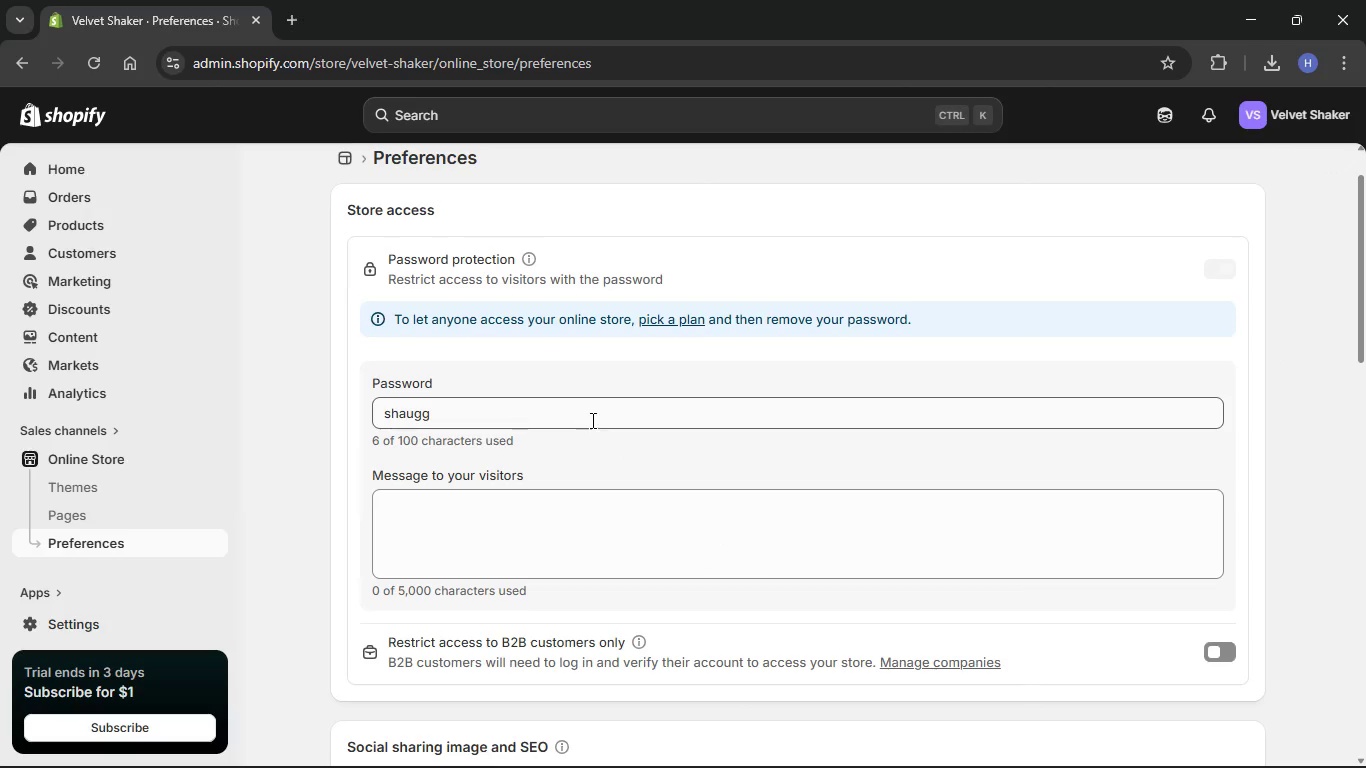 
left_click([590, 420])
 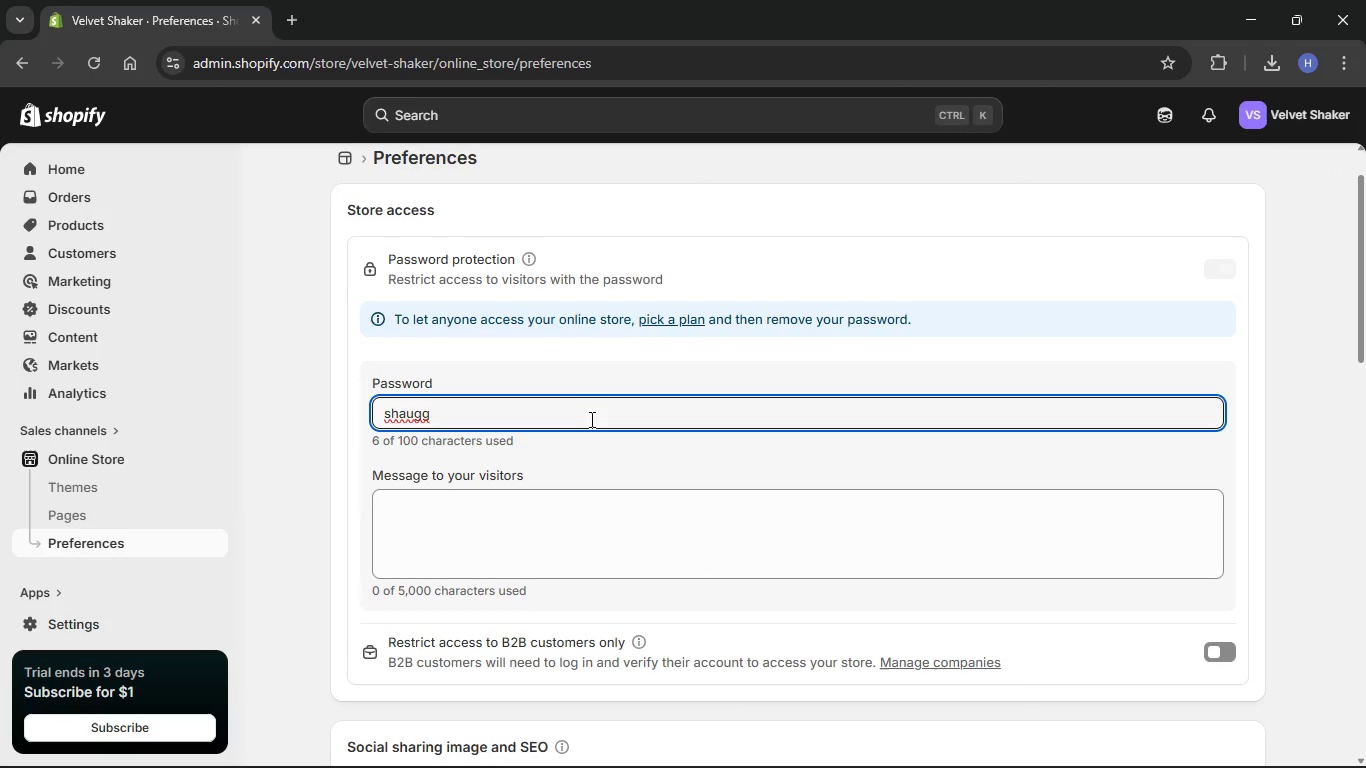 
hold_key(key=Backspace, duration=0.92)
 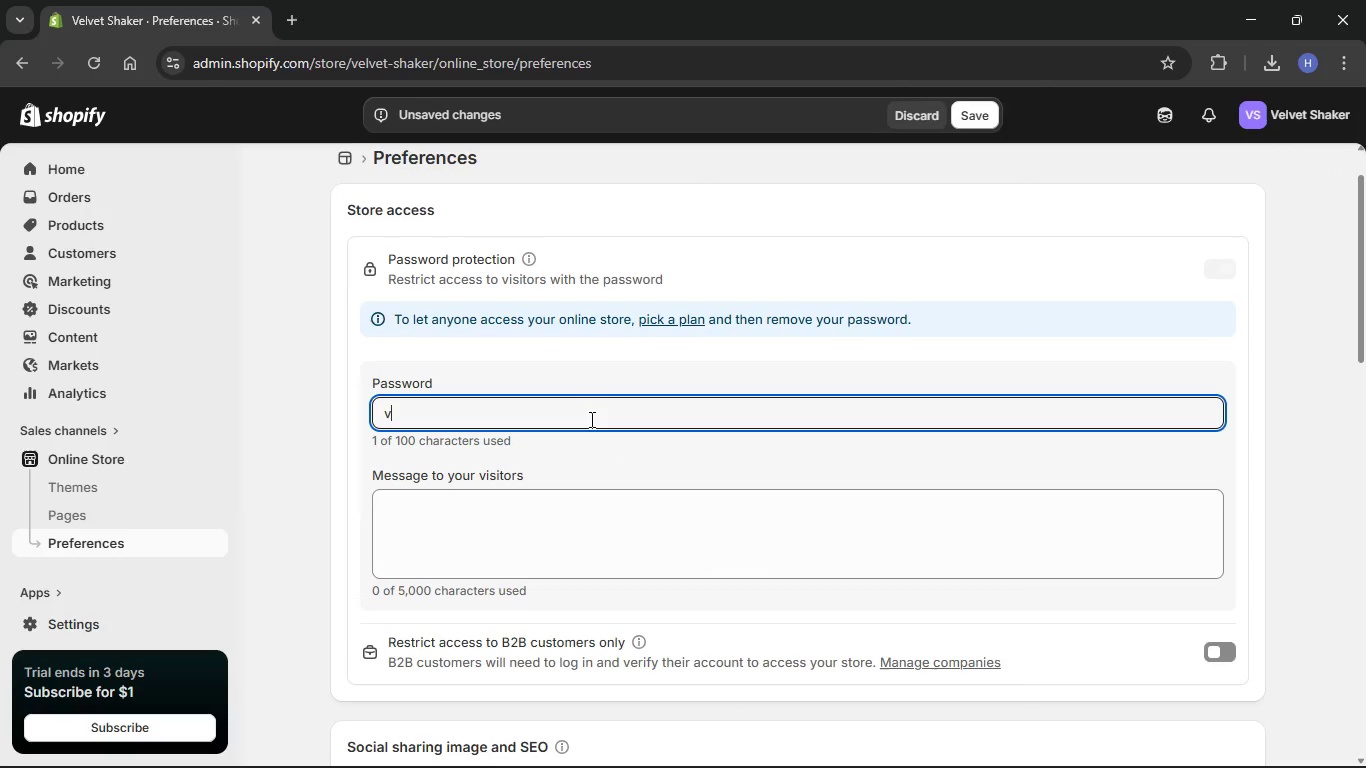 
type(velvet123)
 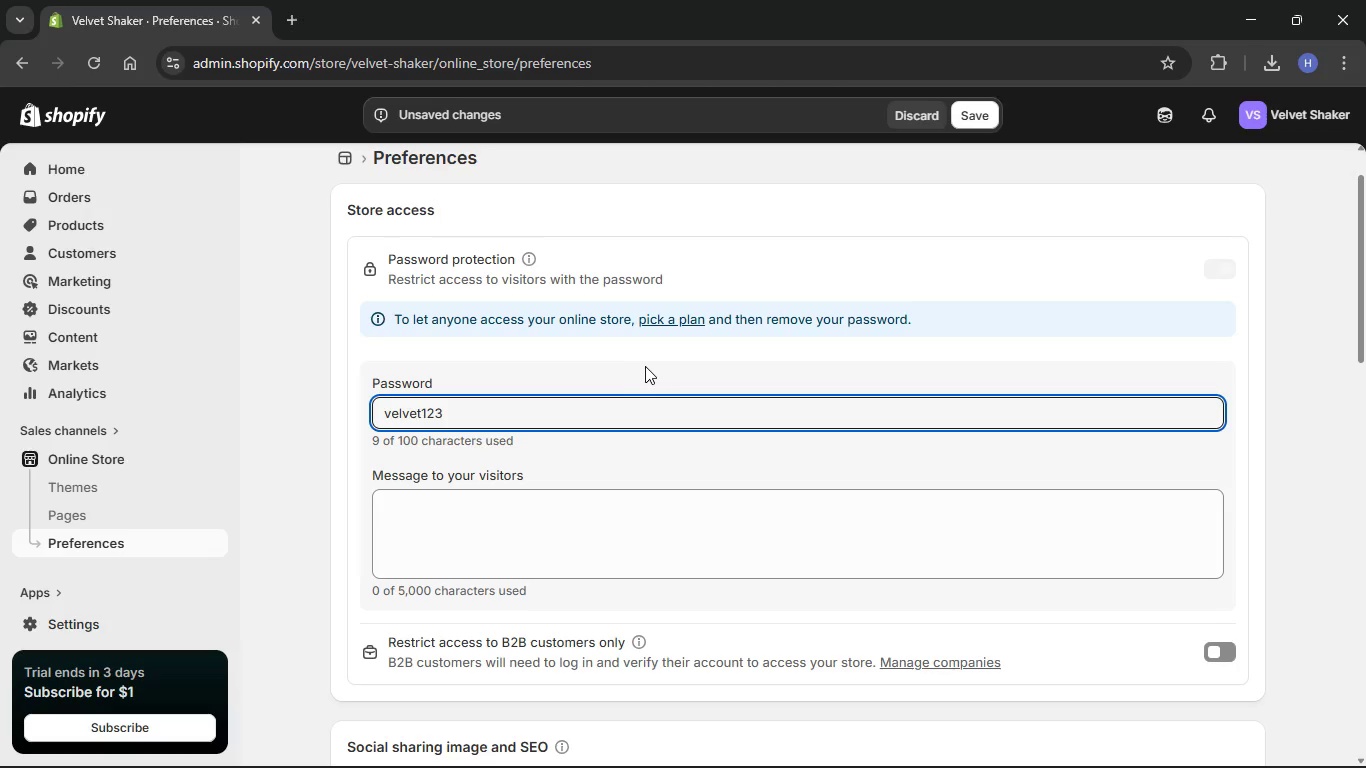 
left_click([647, 362])
 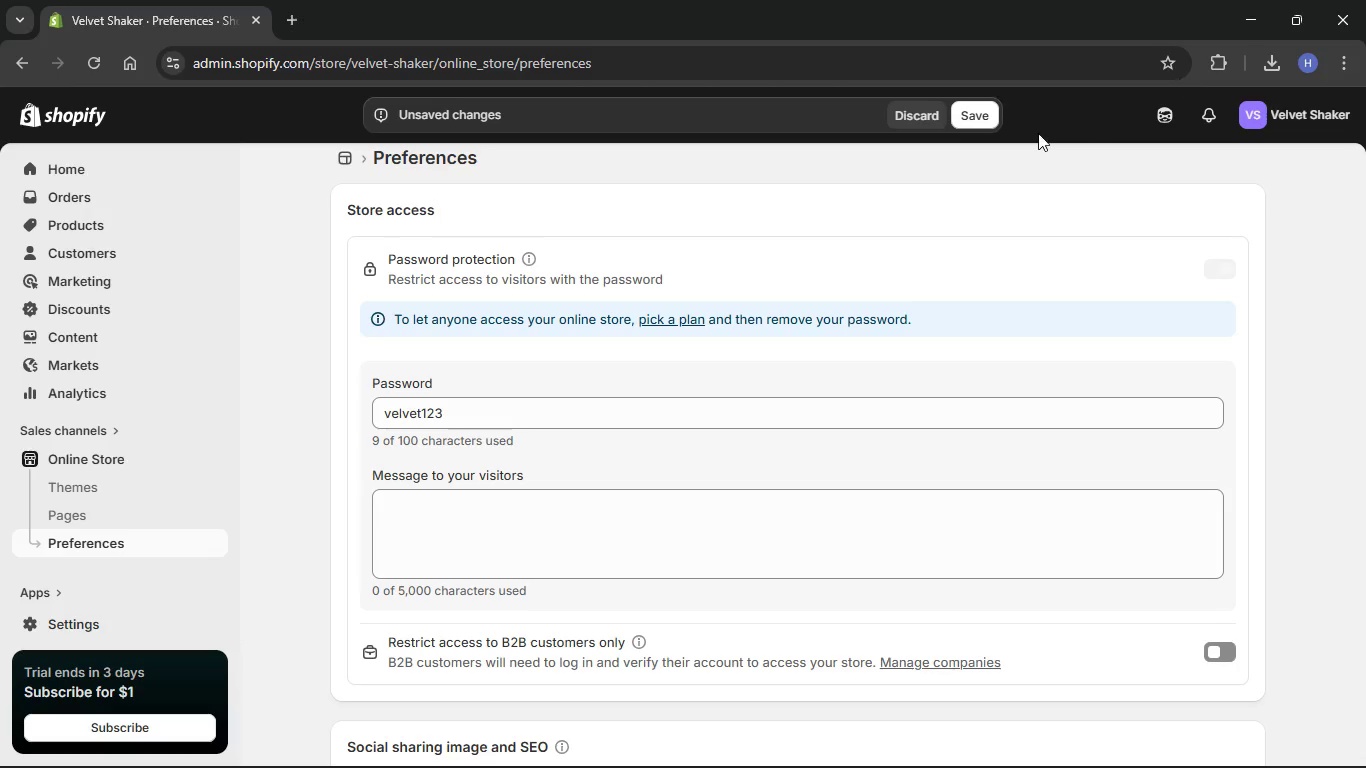 
left_click([983, 117])
 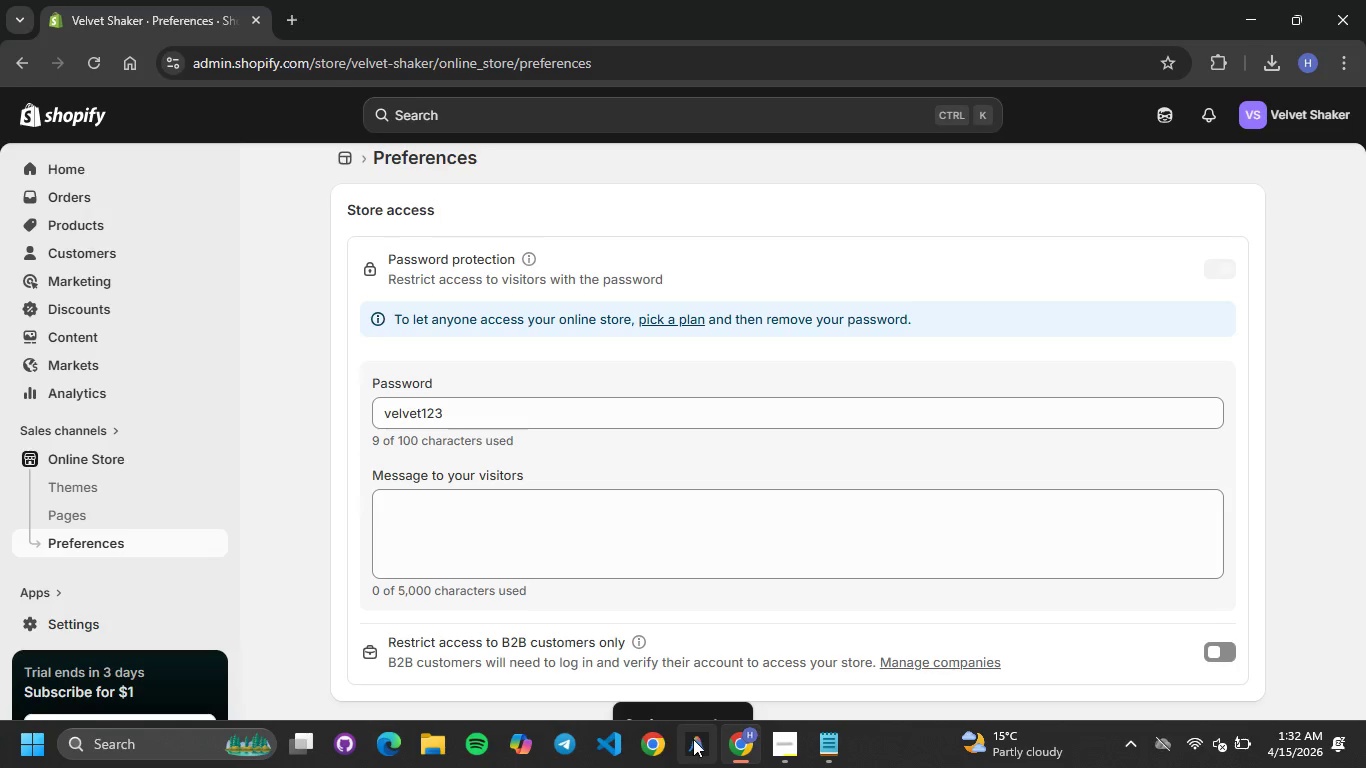 
wait(6.08)
 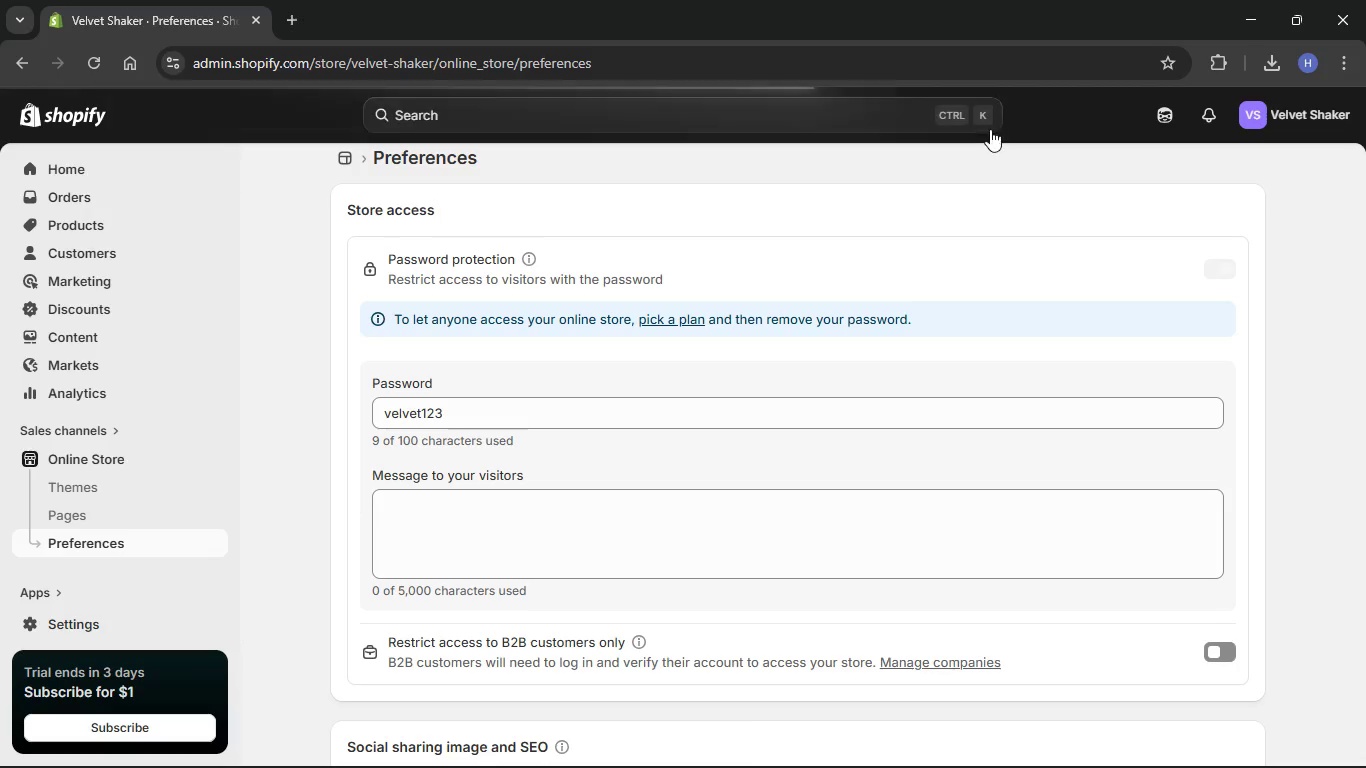 
left_click([417, 739])
 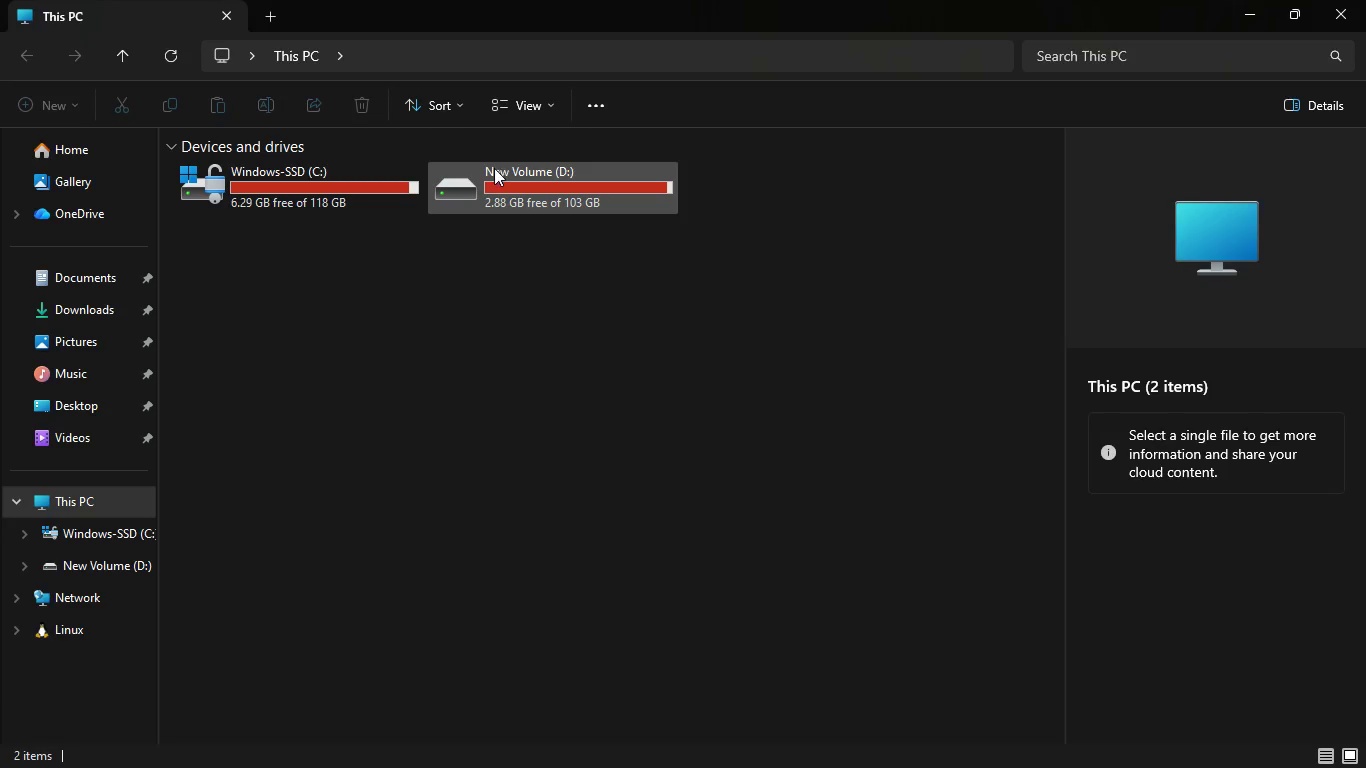 
double_click([497, 171])
 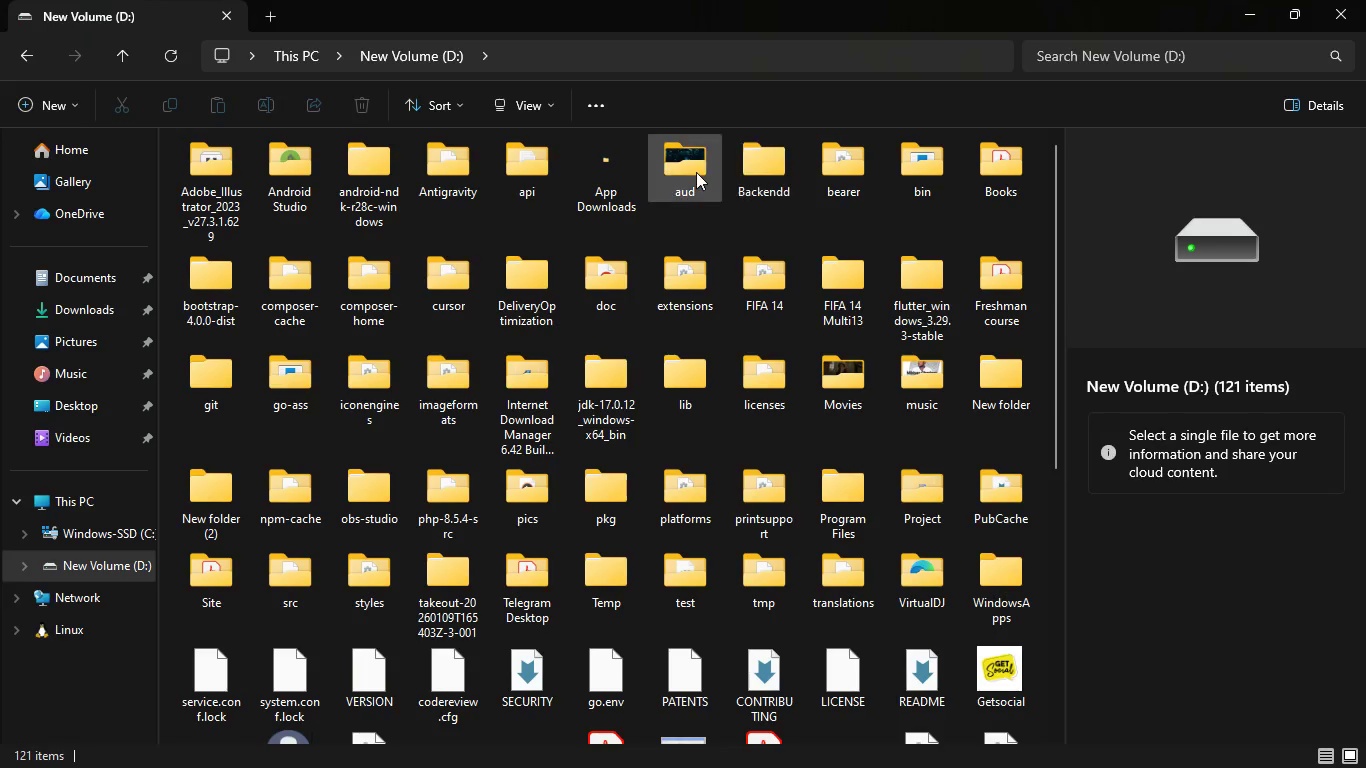 
double_click([693, 172])
 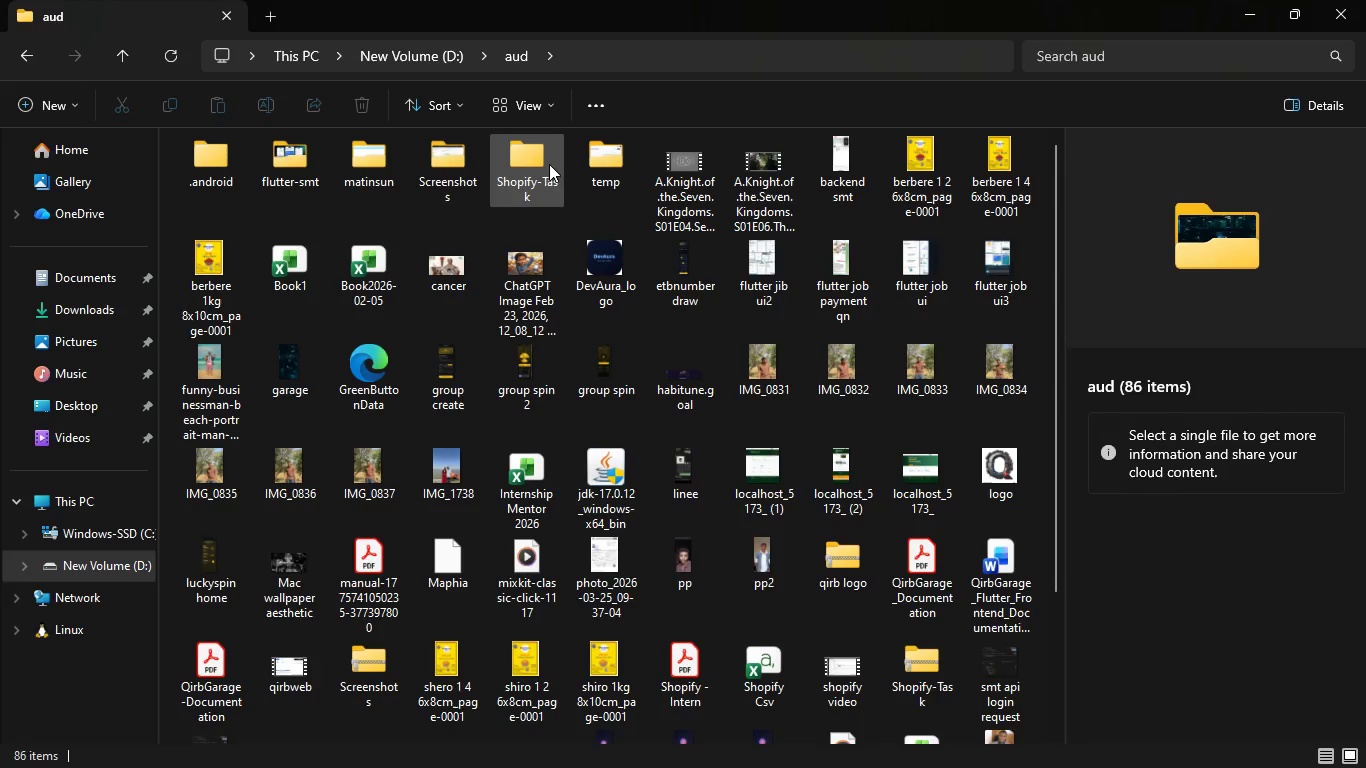 
double_click([546, 164])
 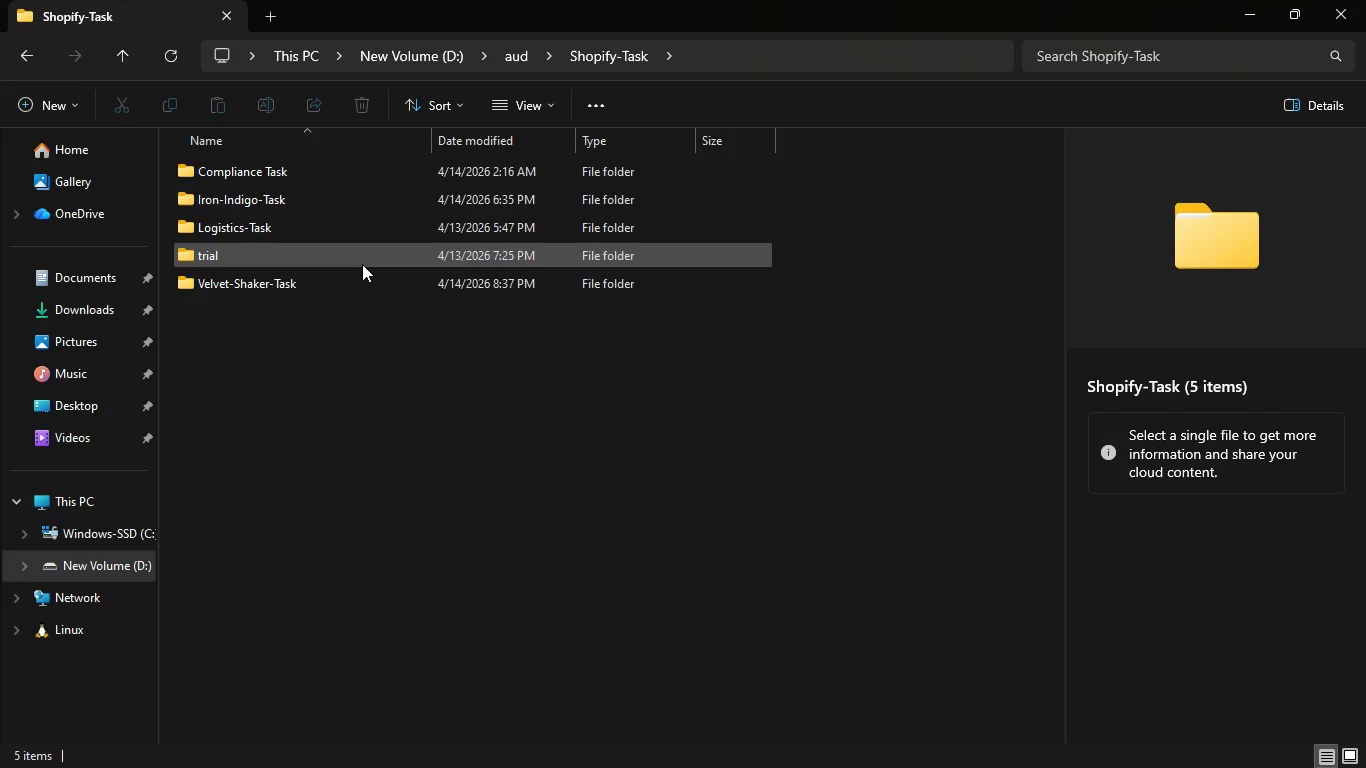 
left_click([360, 276])
 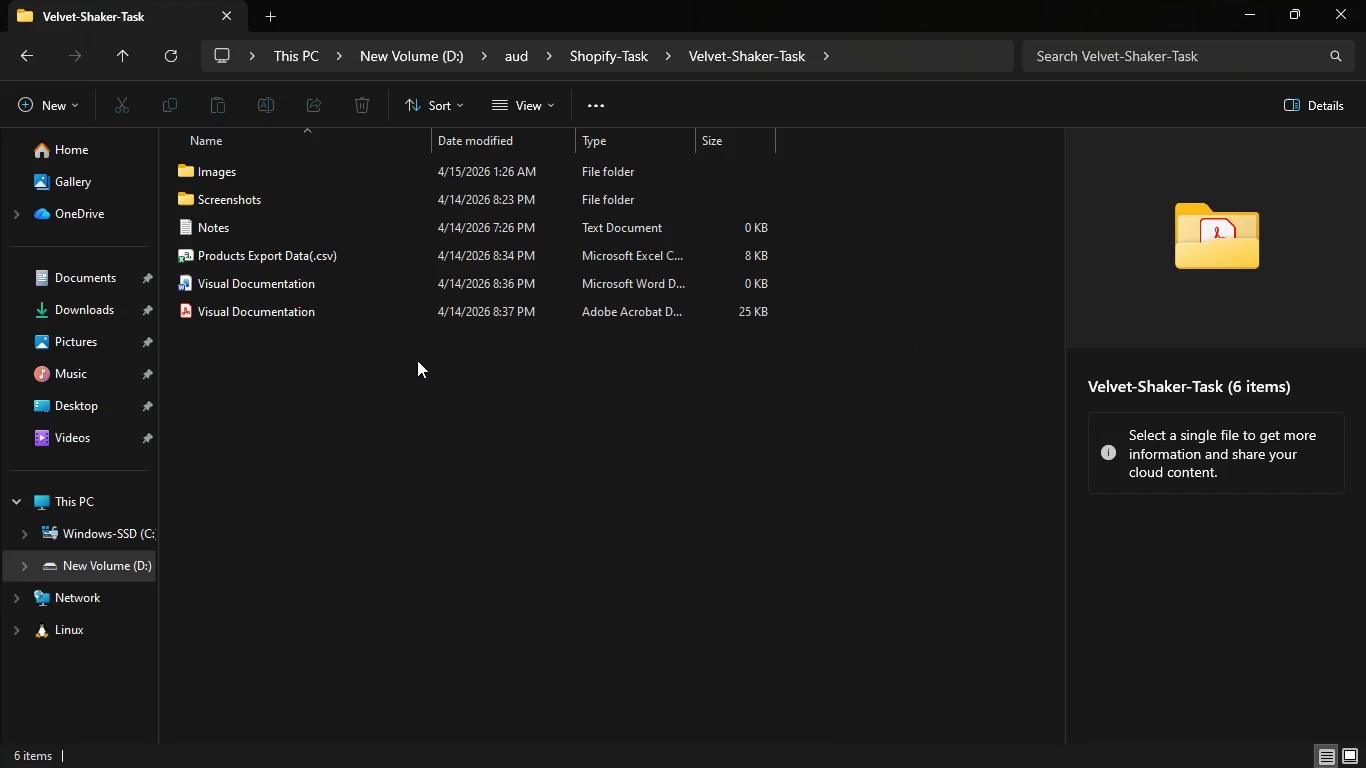 
right_click([413, 354])
 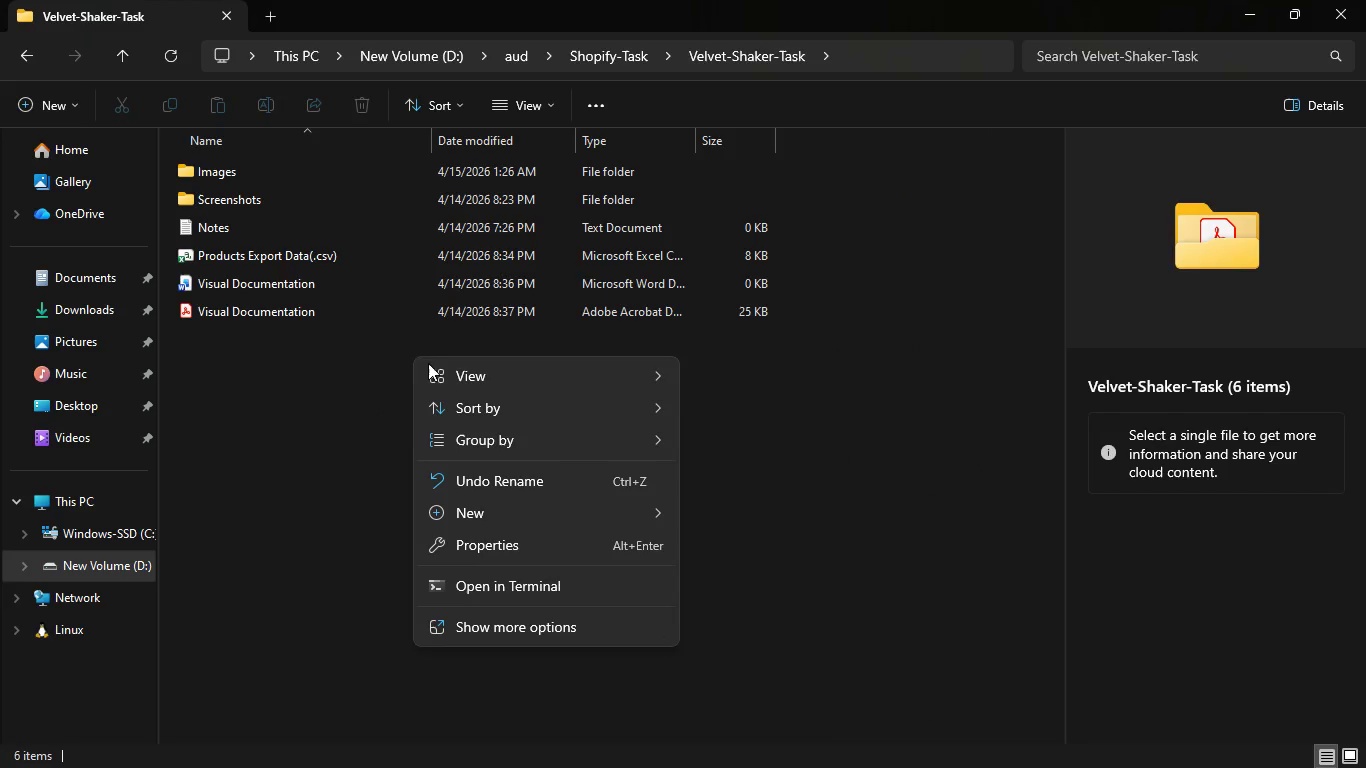 
mouse_move([560, 497])
 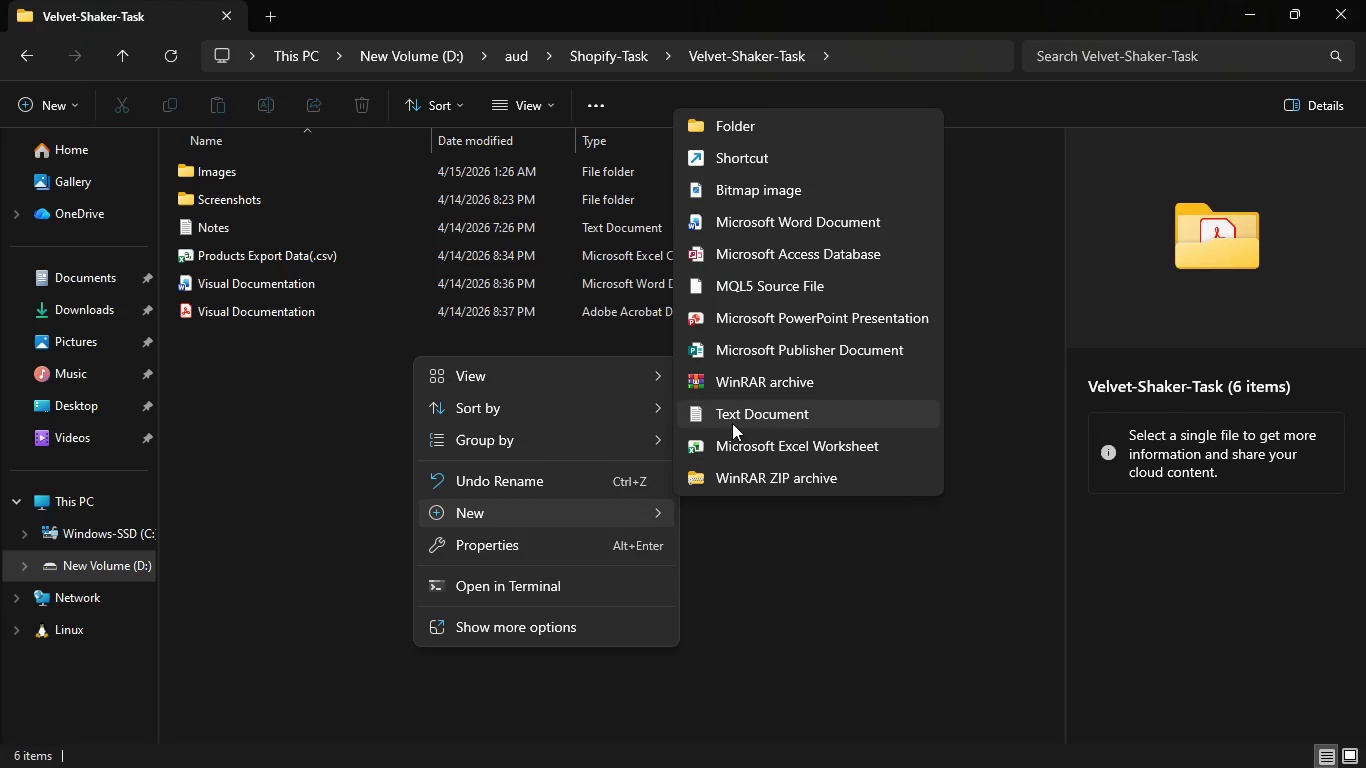 
left_click([732, 423])
 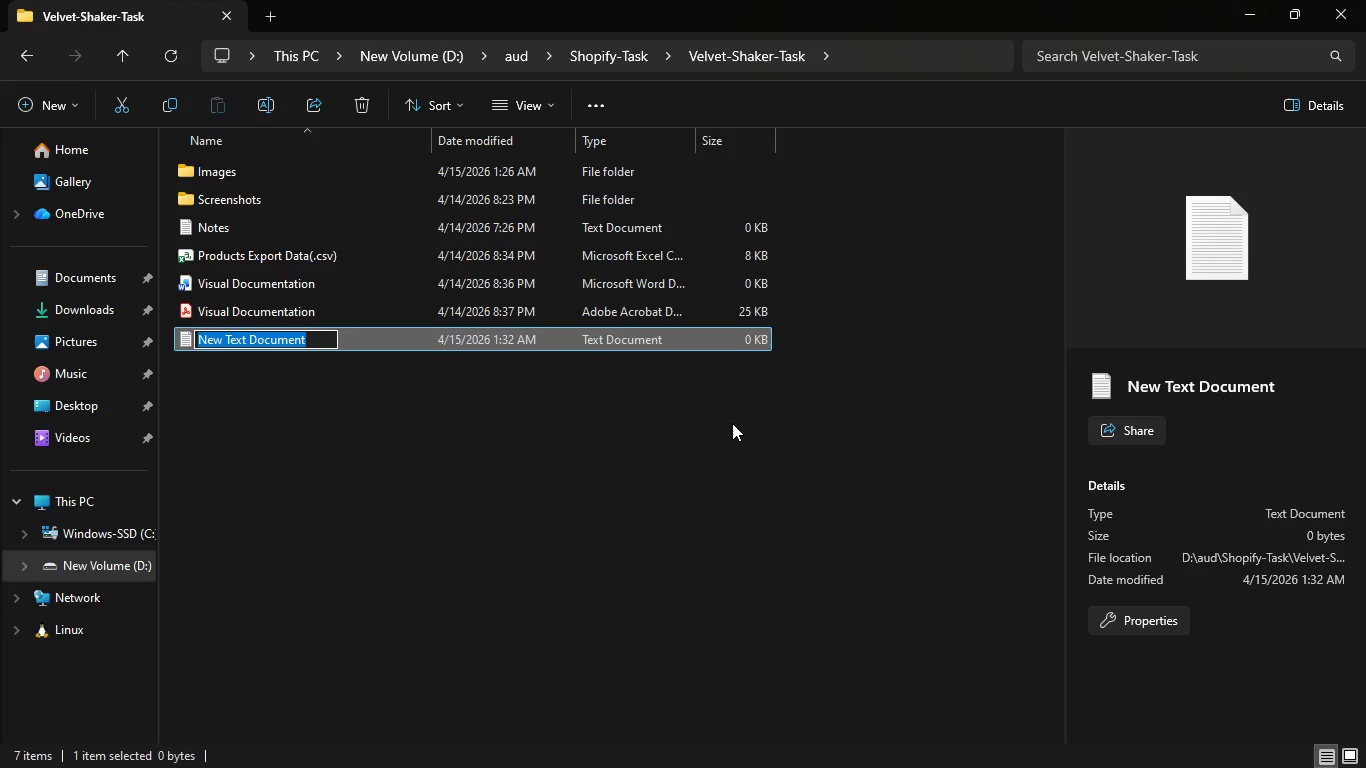 
type(password)
 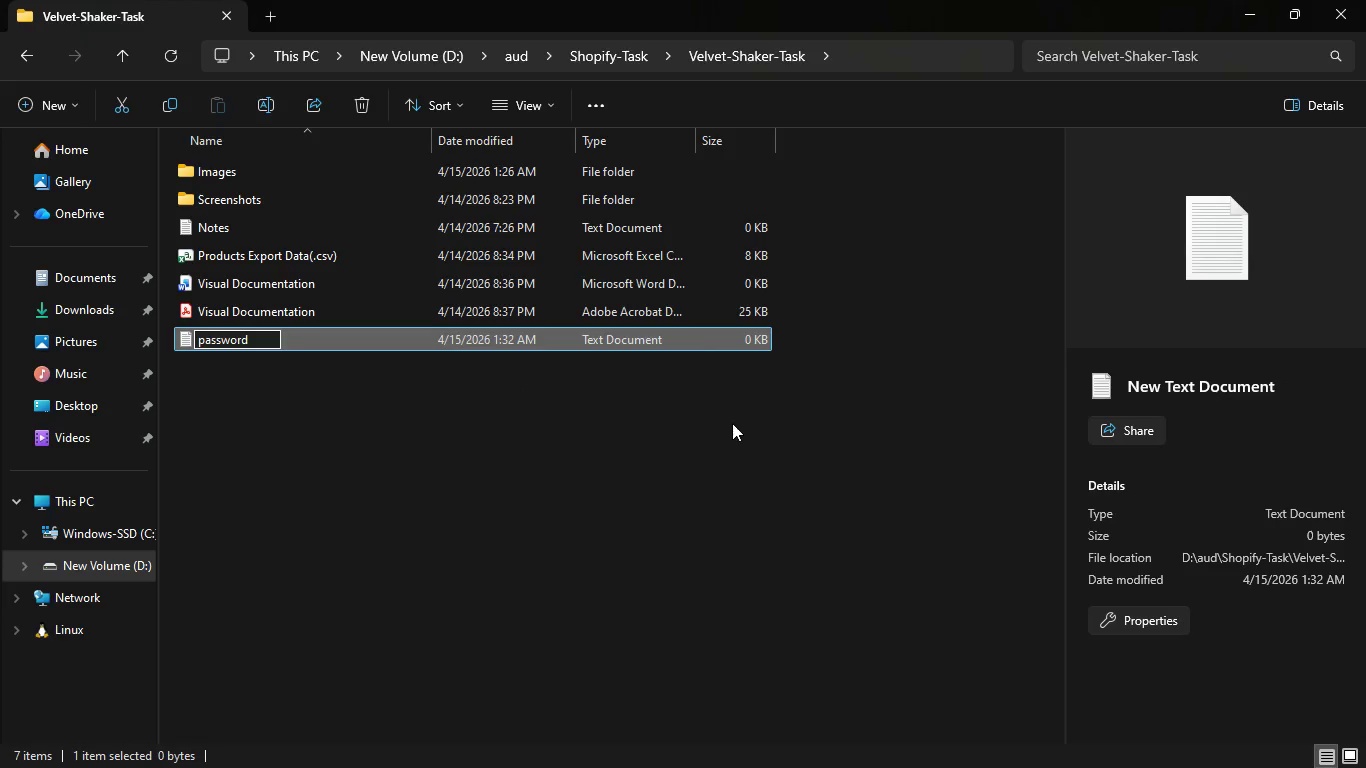 
key(Enter)
 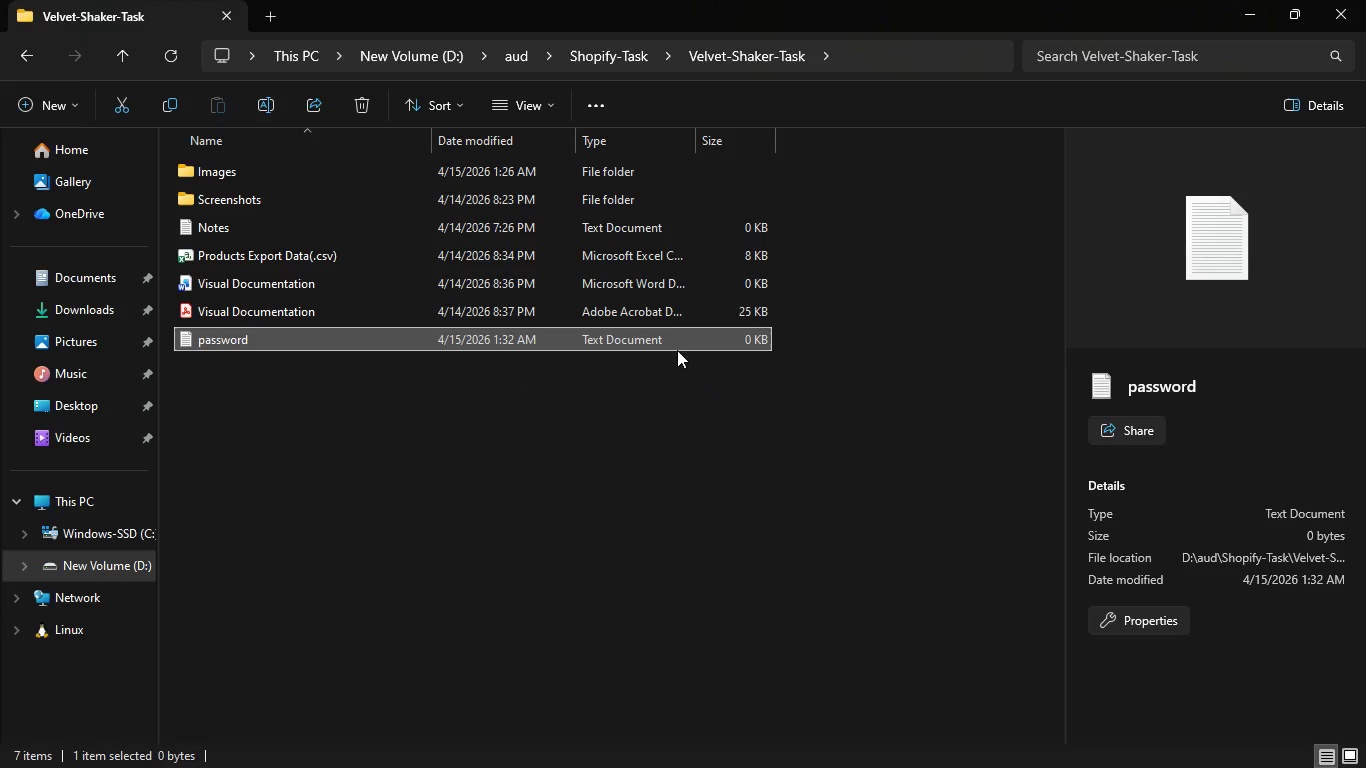 
double_click([670, 332])
 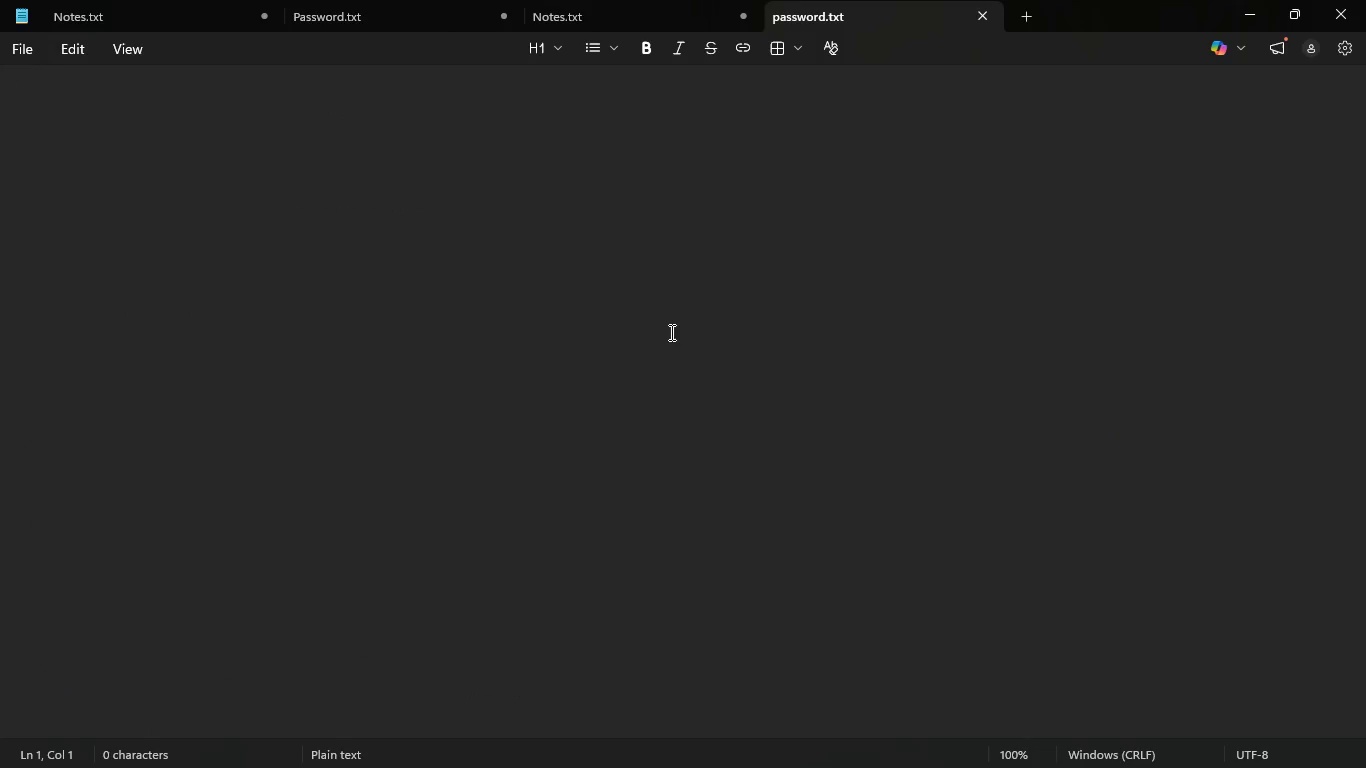 
type(velvet123)
 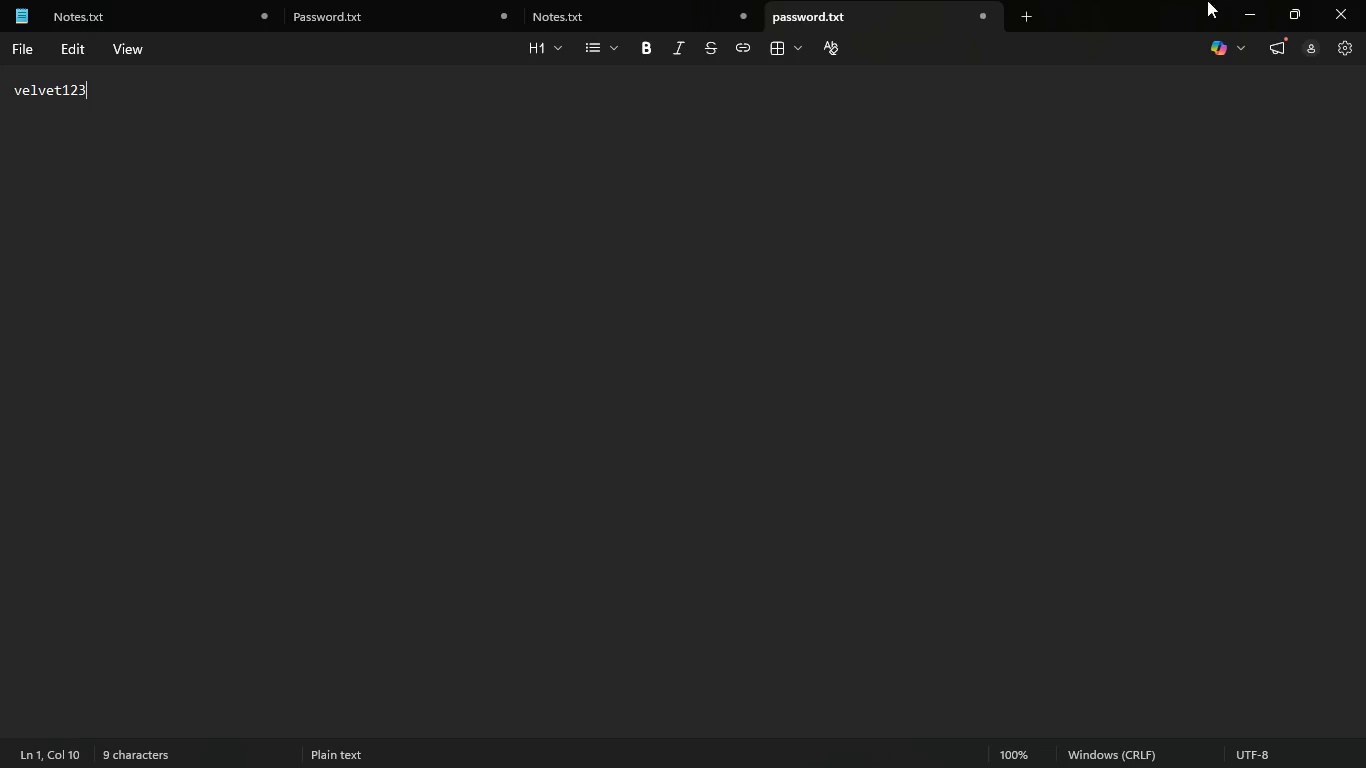 
left_click([1339, 3])
 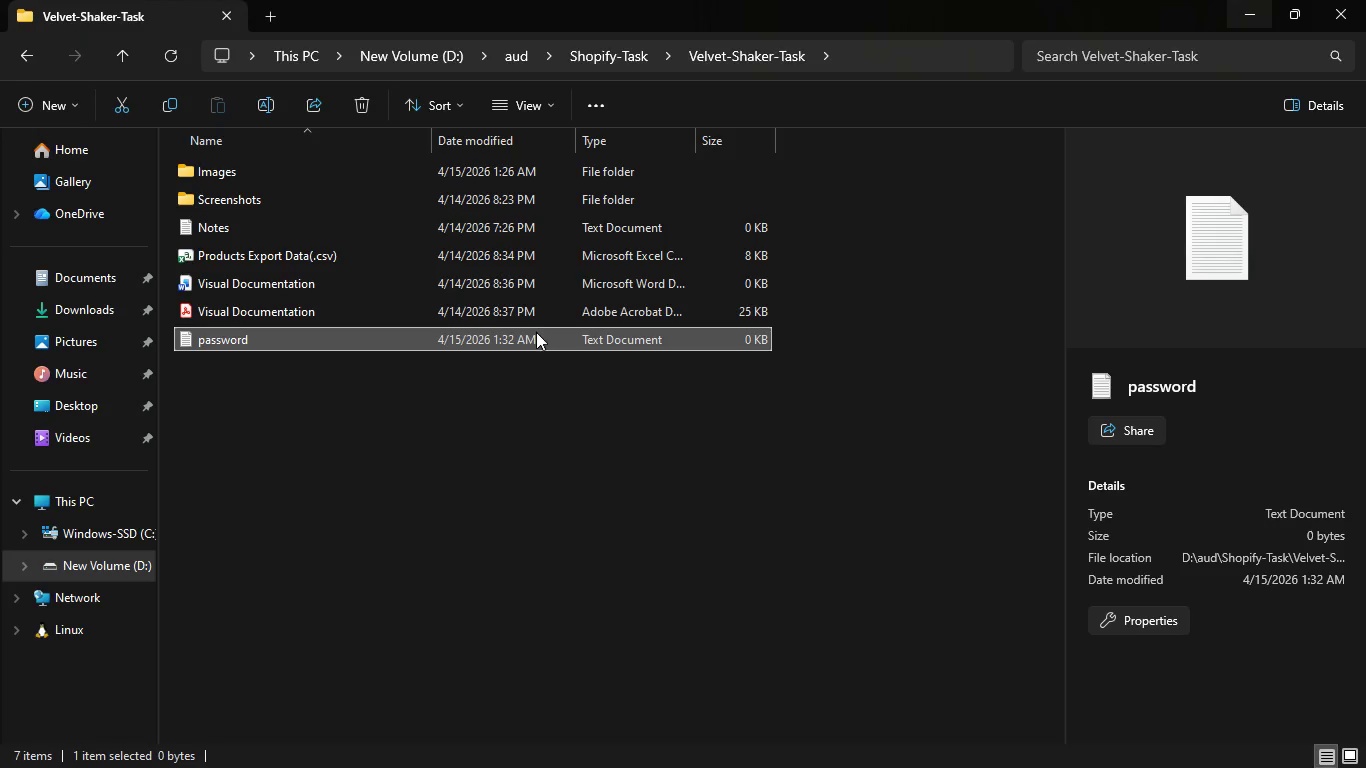 
double_click([535, 334])
 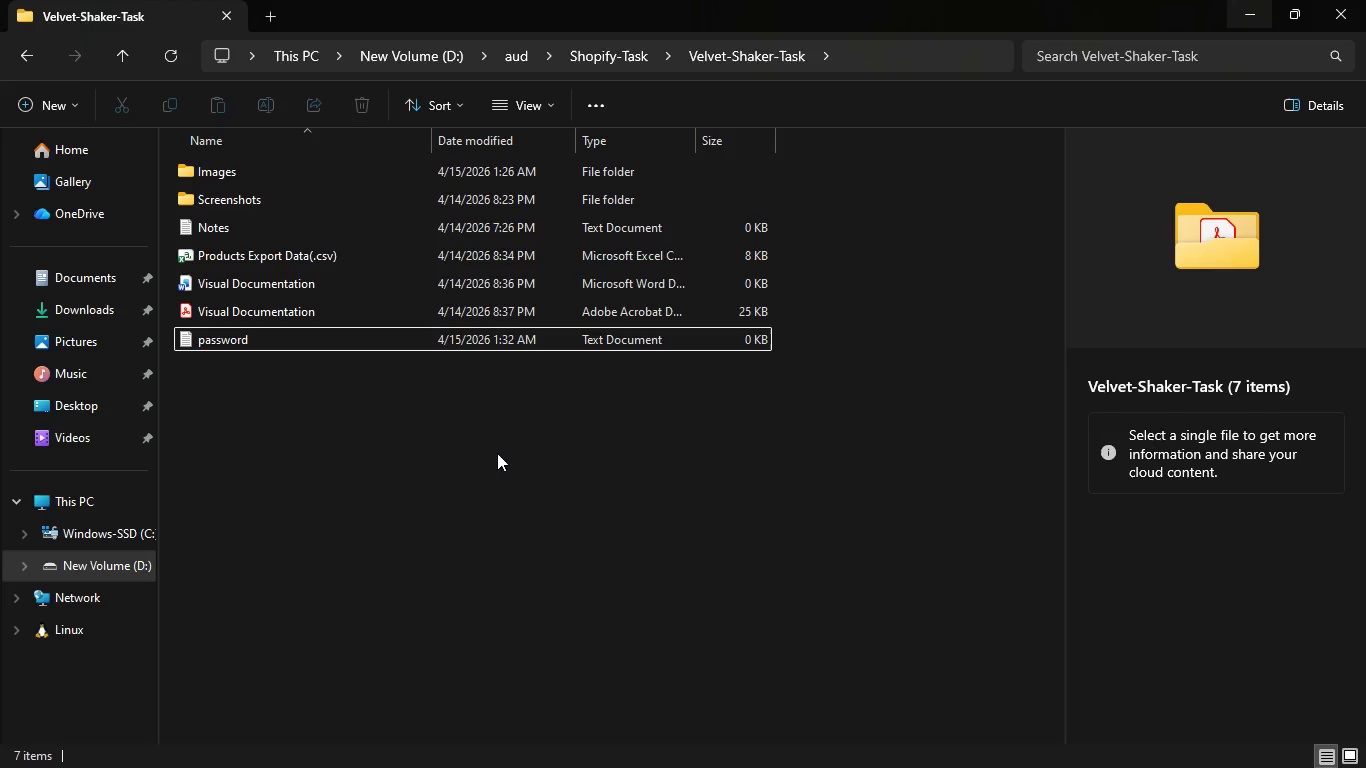 
wait(11.33)
 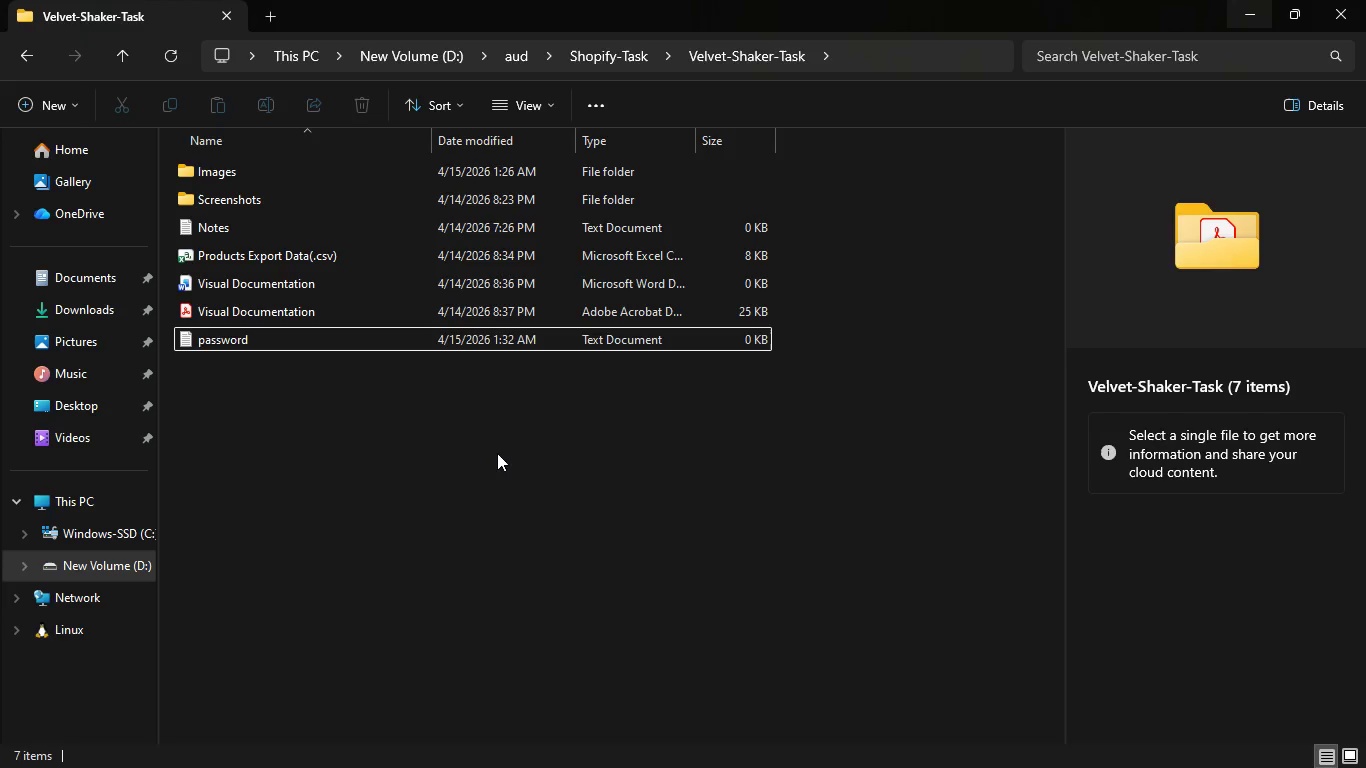 
left_click([736, 753])
 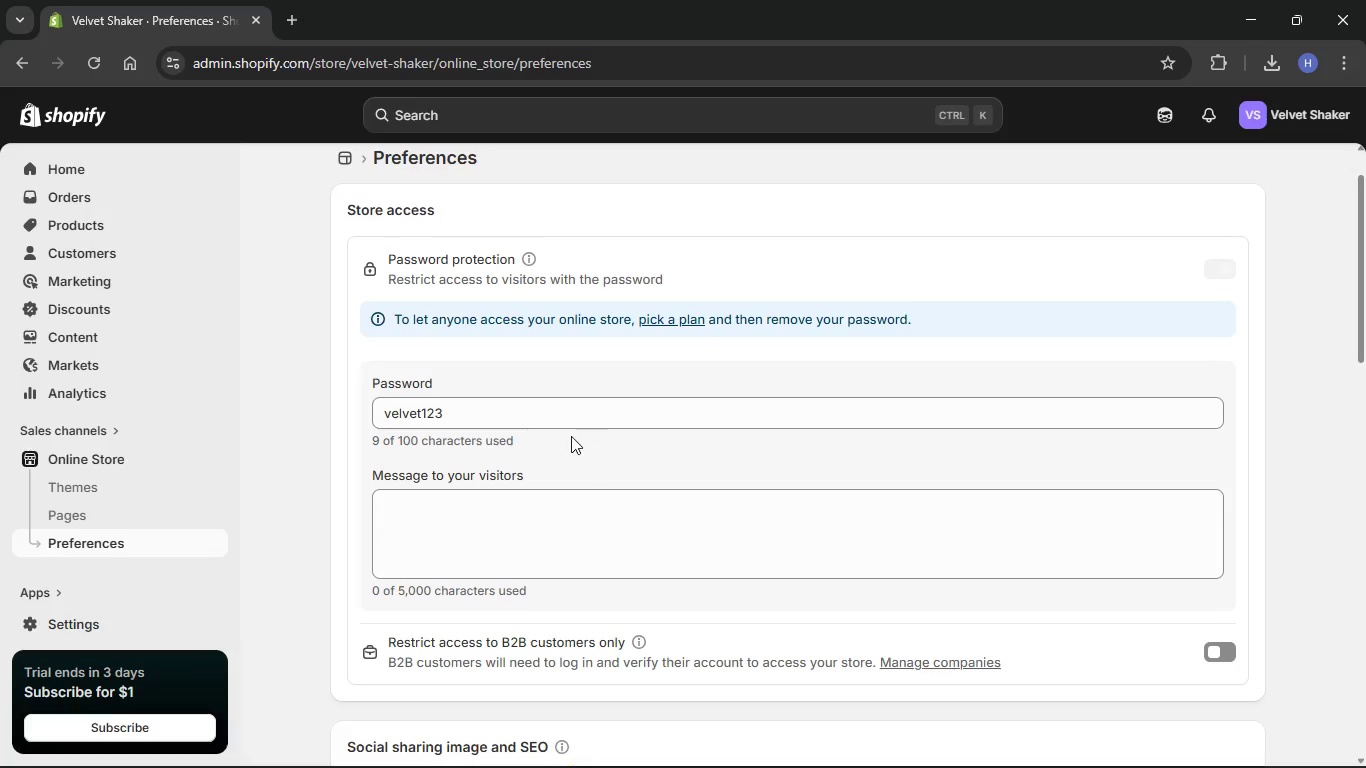 
left_click([571, 436])
 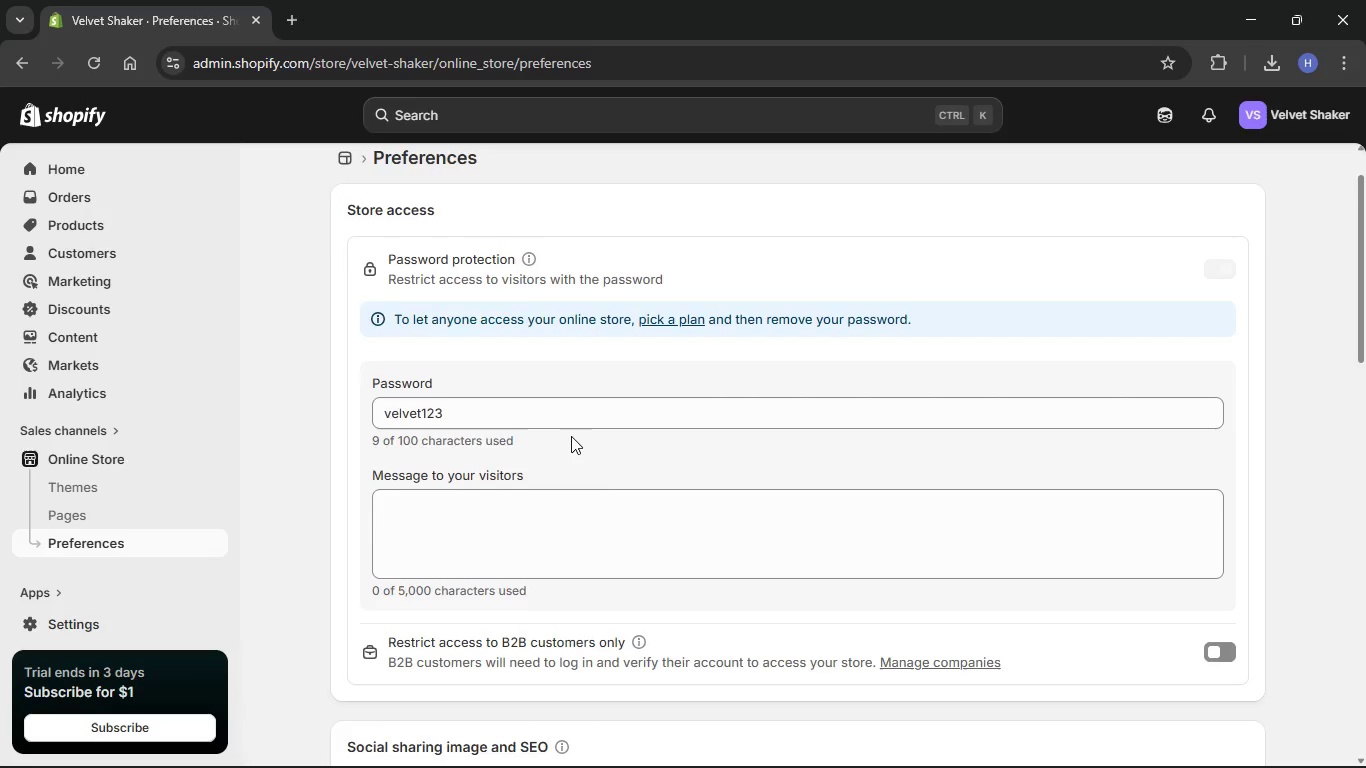 
scroll: coordinate [571, 436], scroll_direction: up, amount: 6.0
 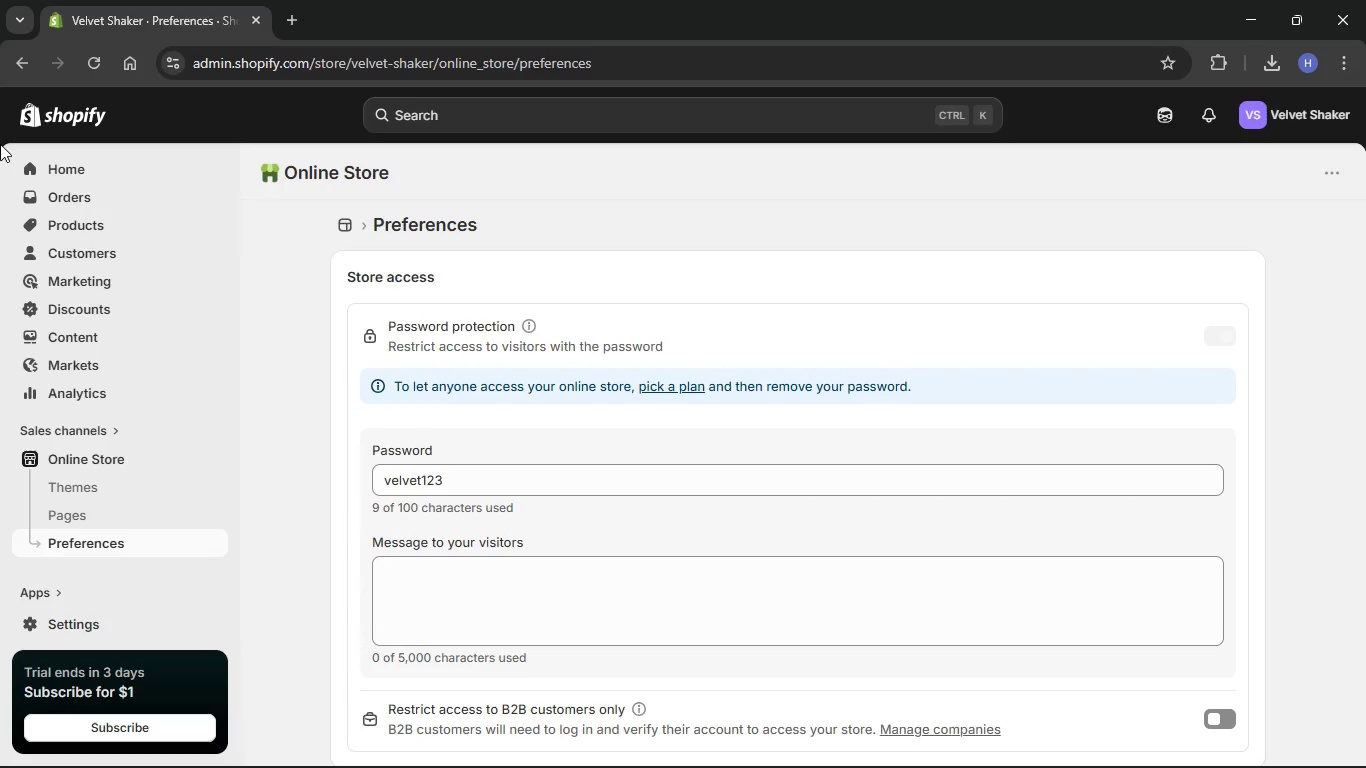 
left_click([54, 166])
 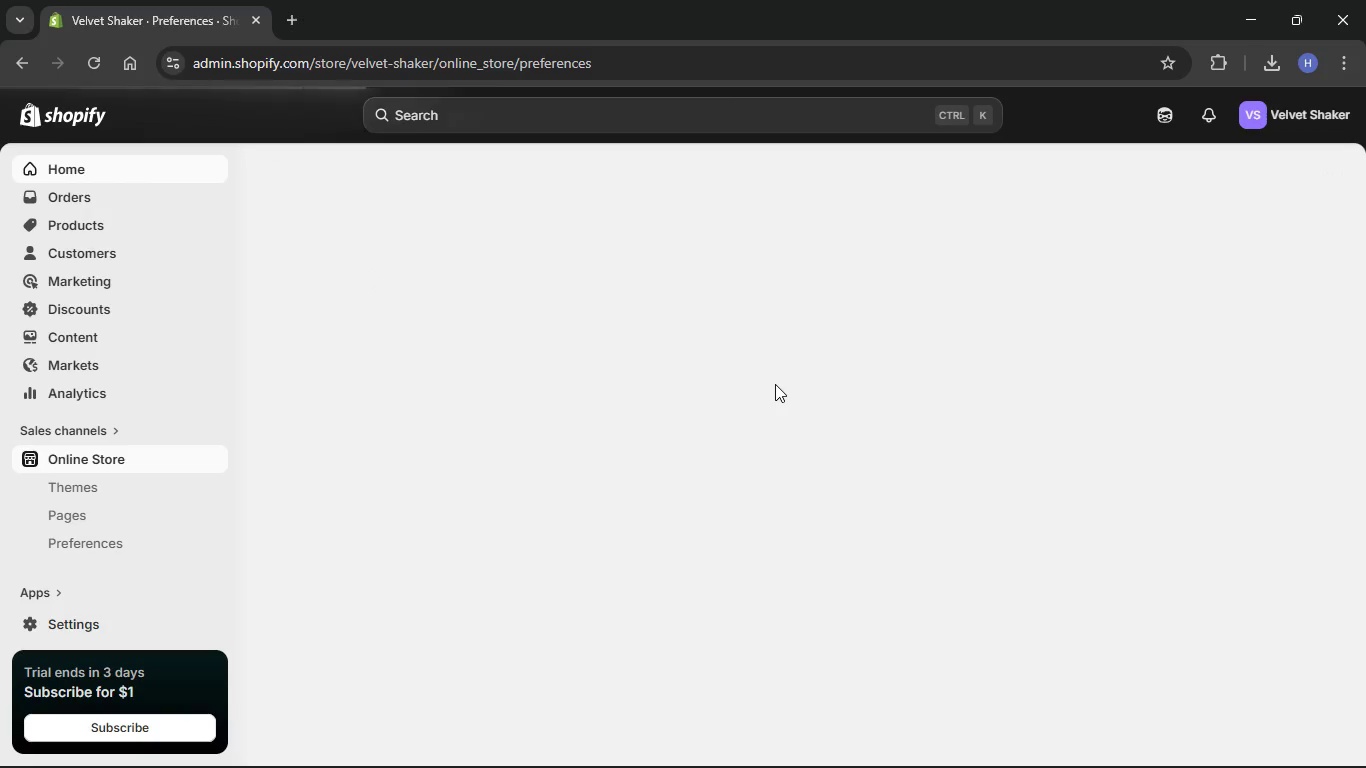 
mouse_move([868, 439])
 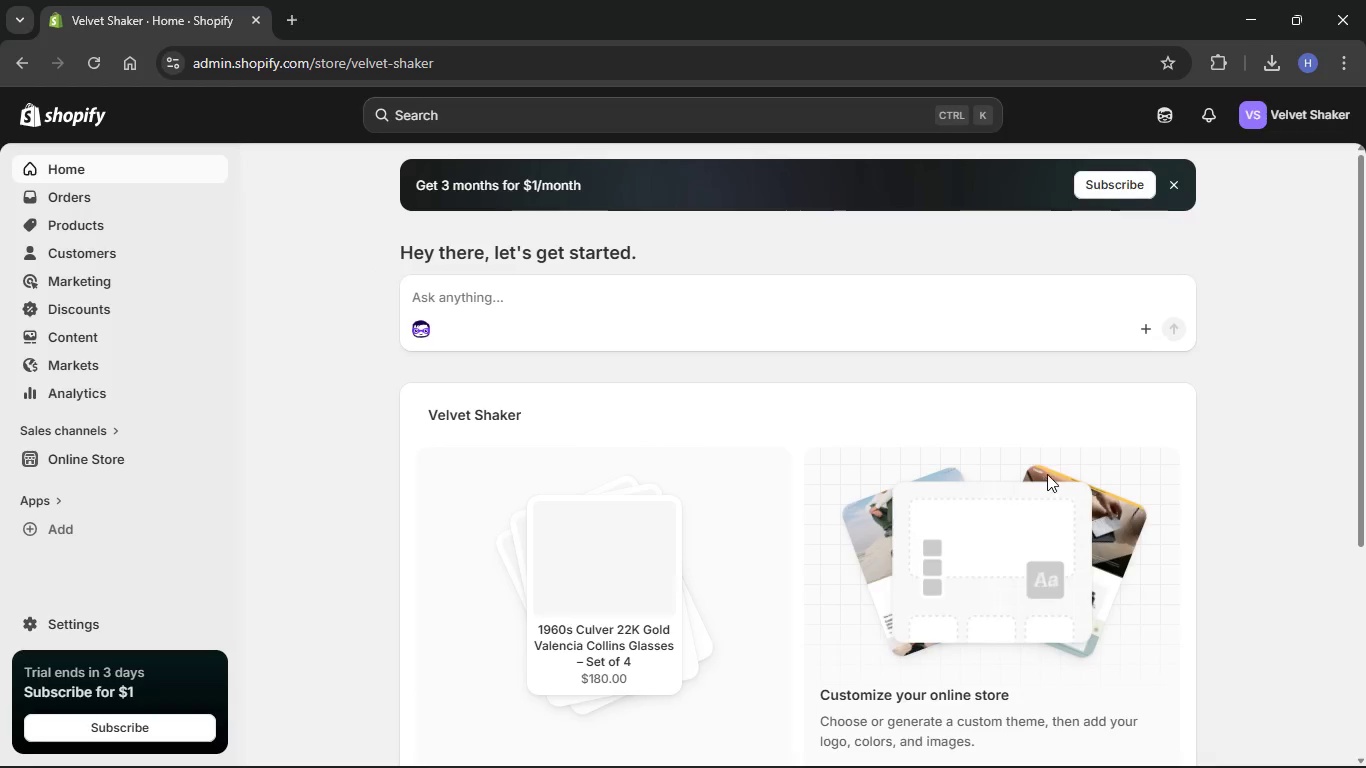 
scroll: coordinate [1056, 477], scroll_direction: down, amount: 11.0
 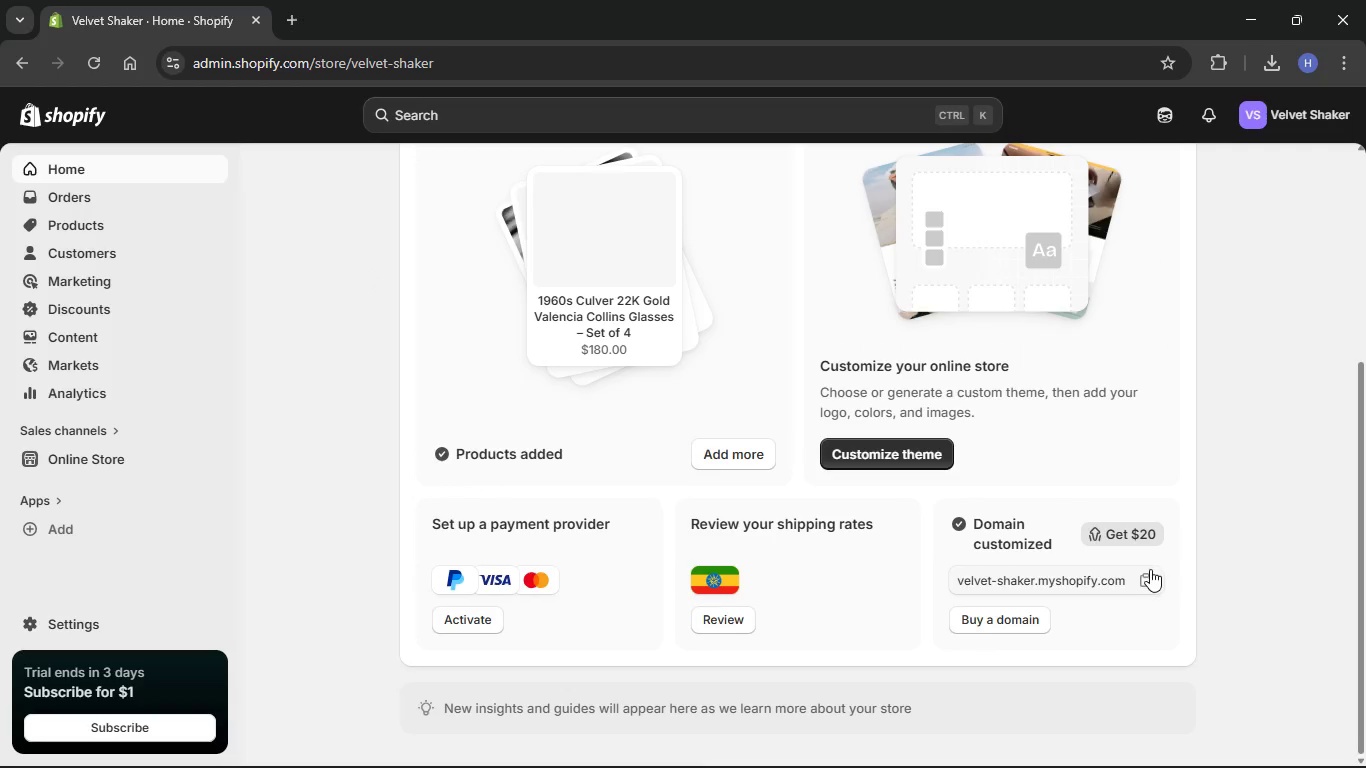 
left_click([1150, 574])
 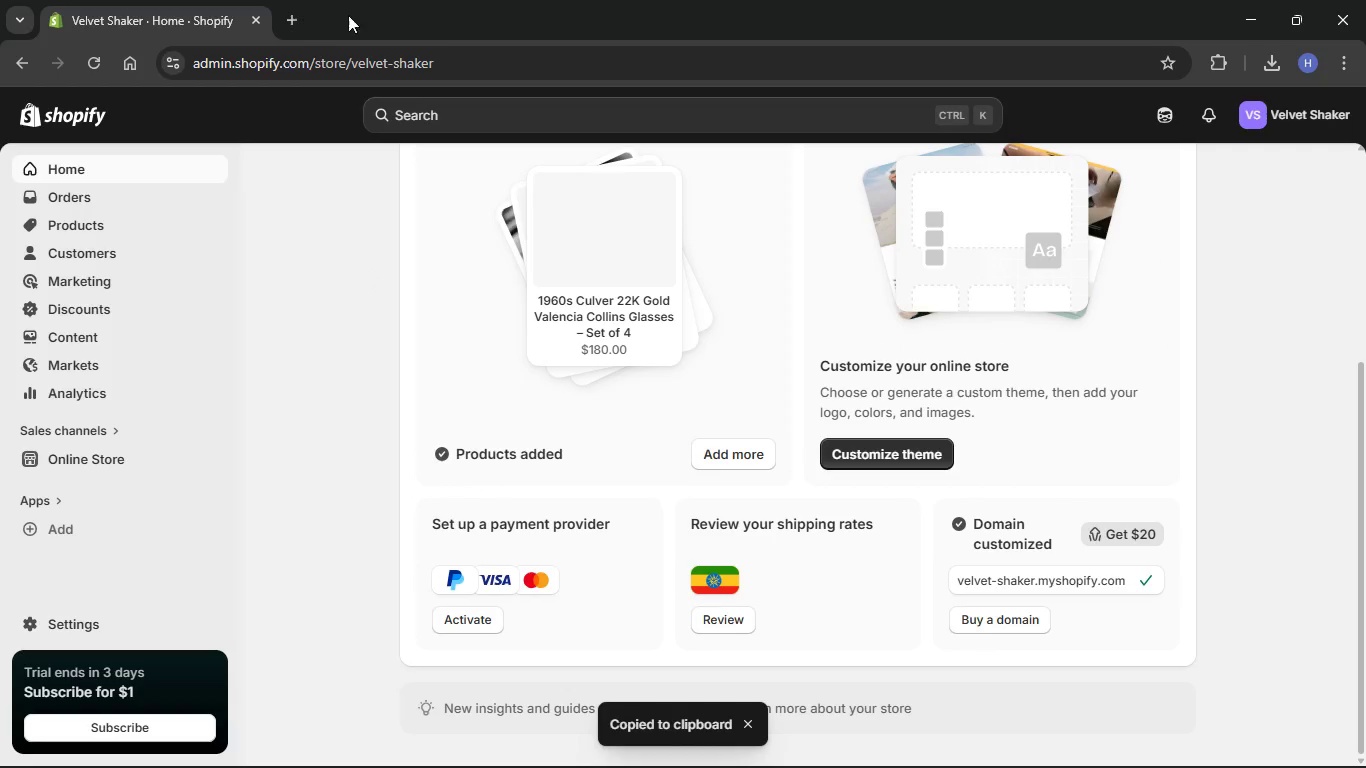 
left_click([295, 27])
 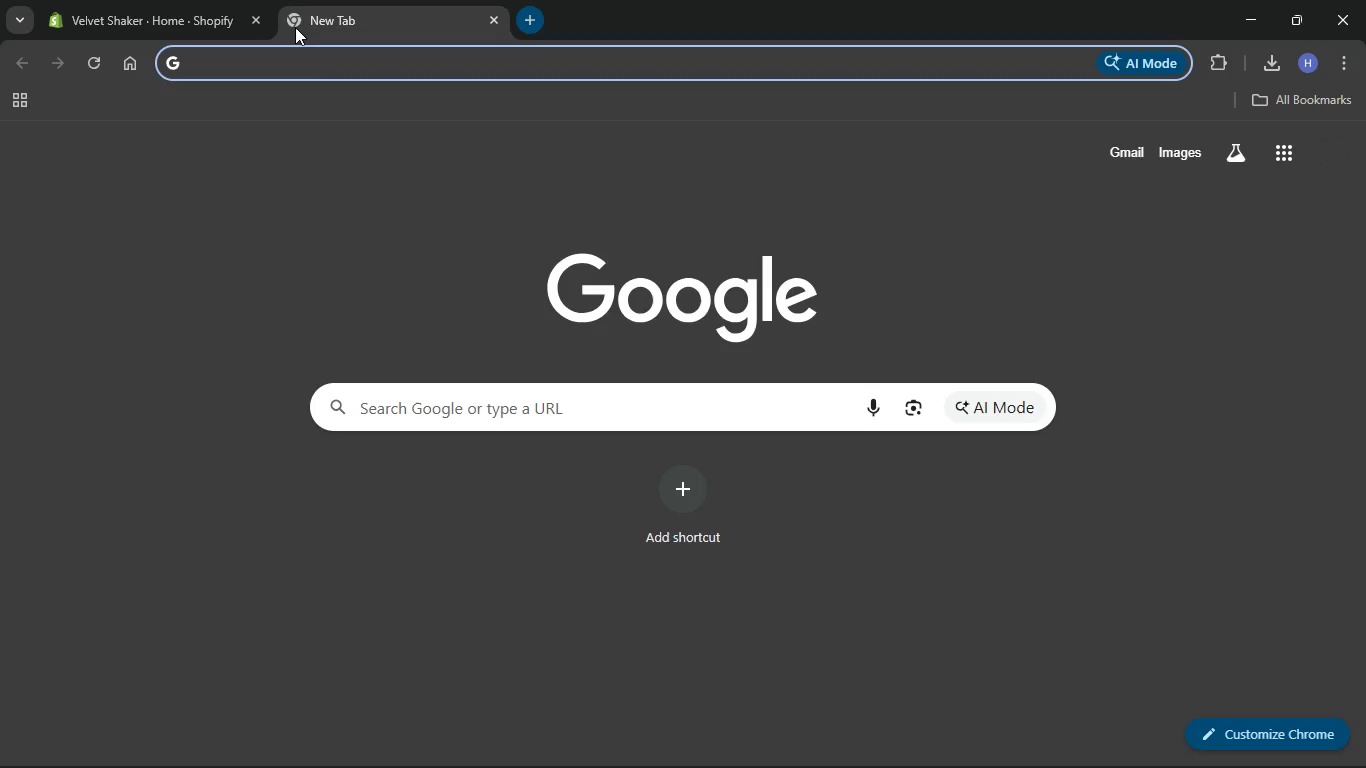 
key(Control+V)
 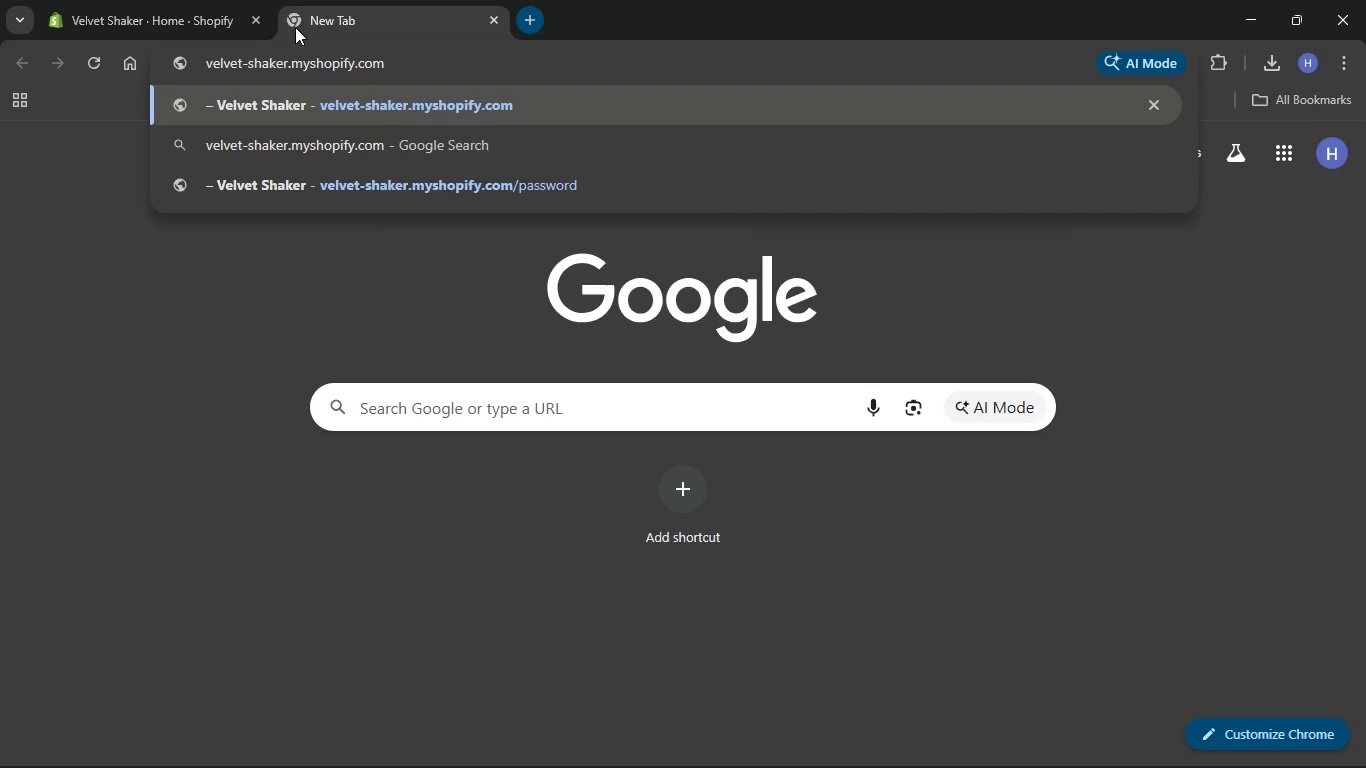 
key(Backslash)
 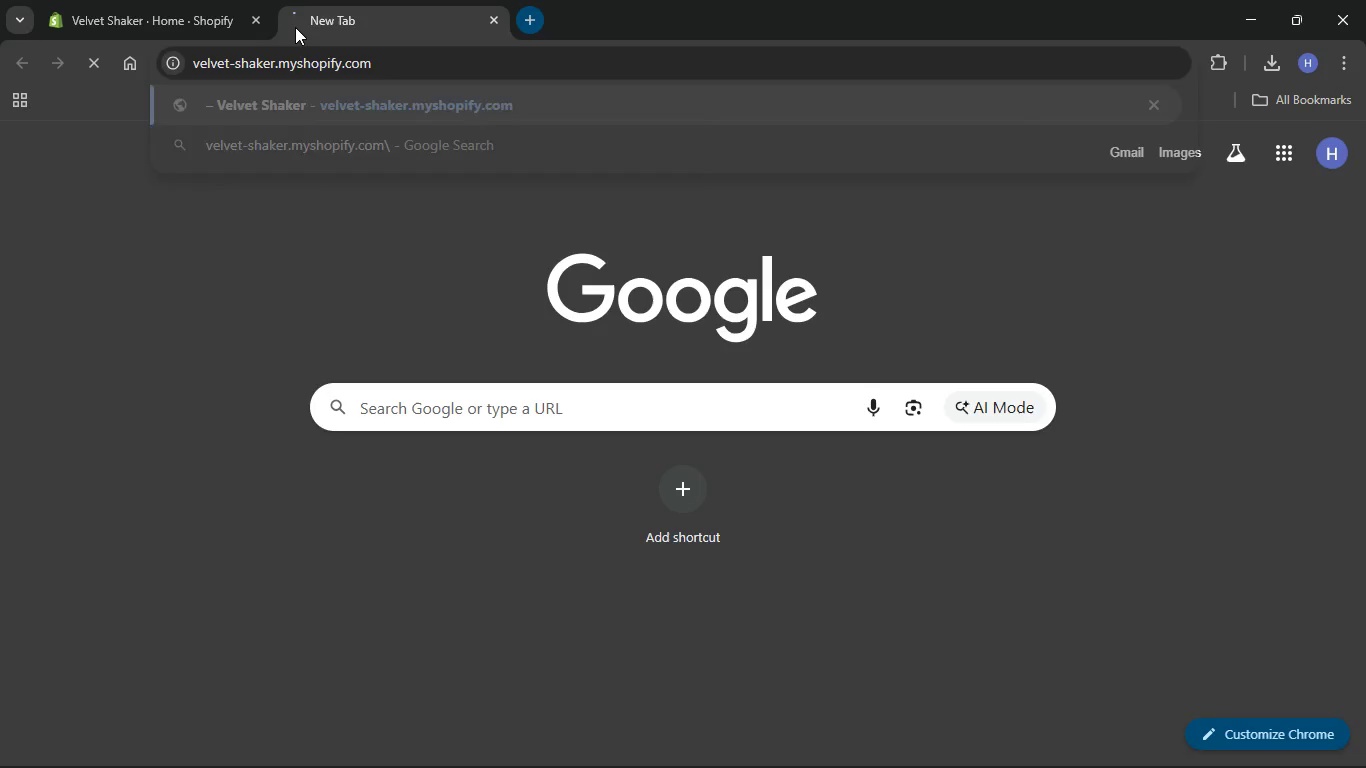 
key(Enter)
 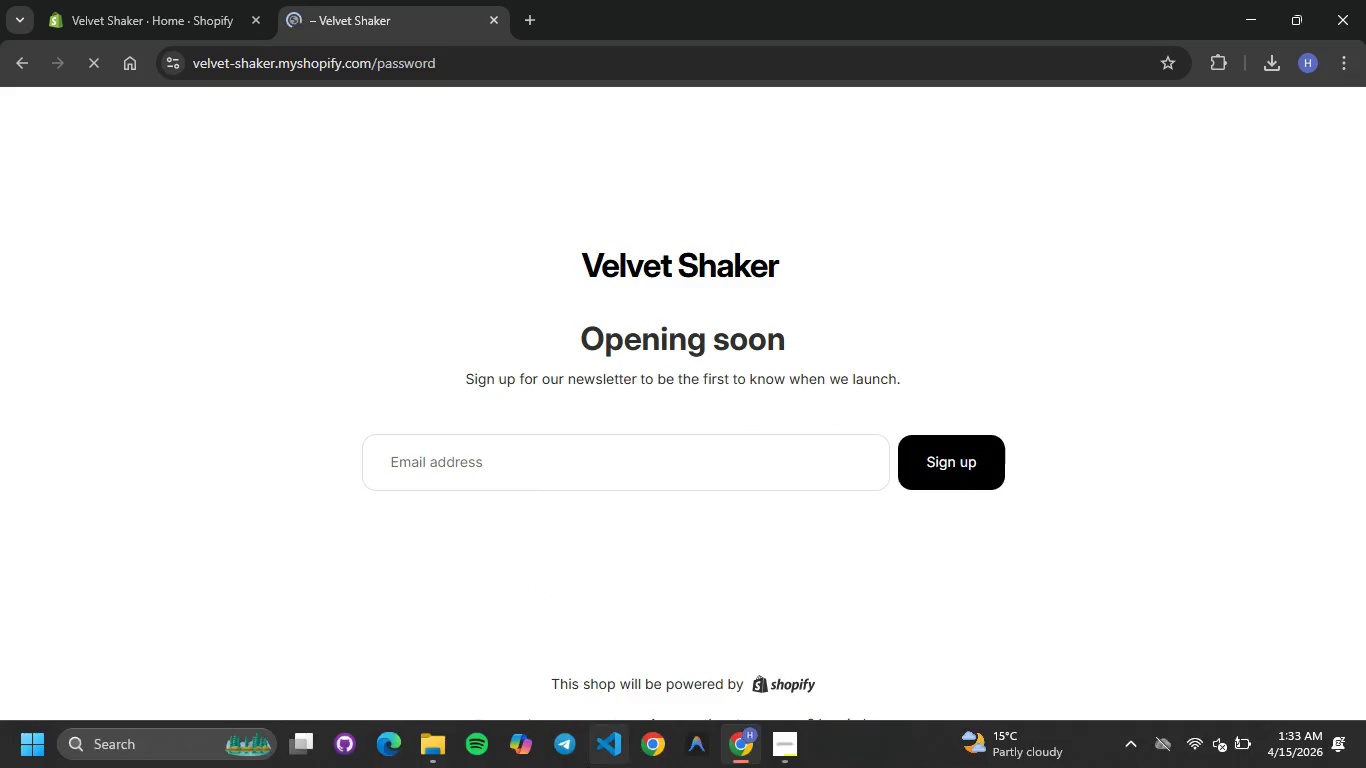 
left_click([543, 719])
 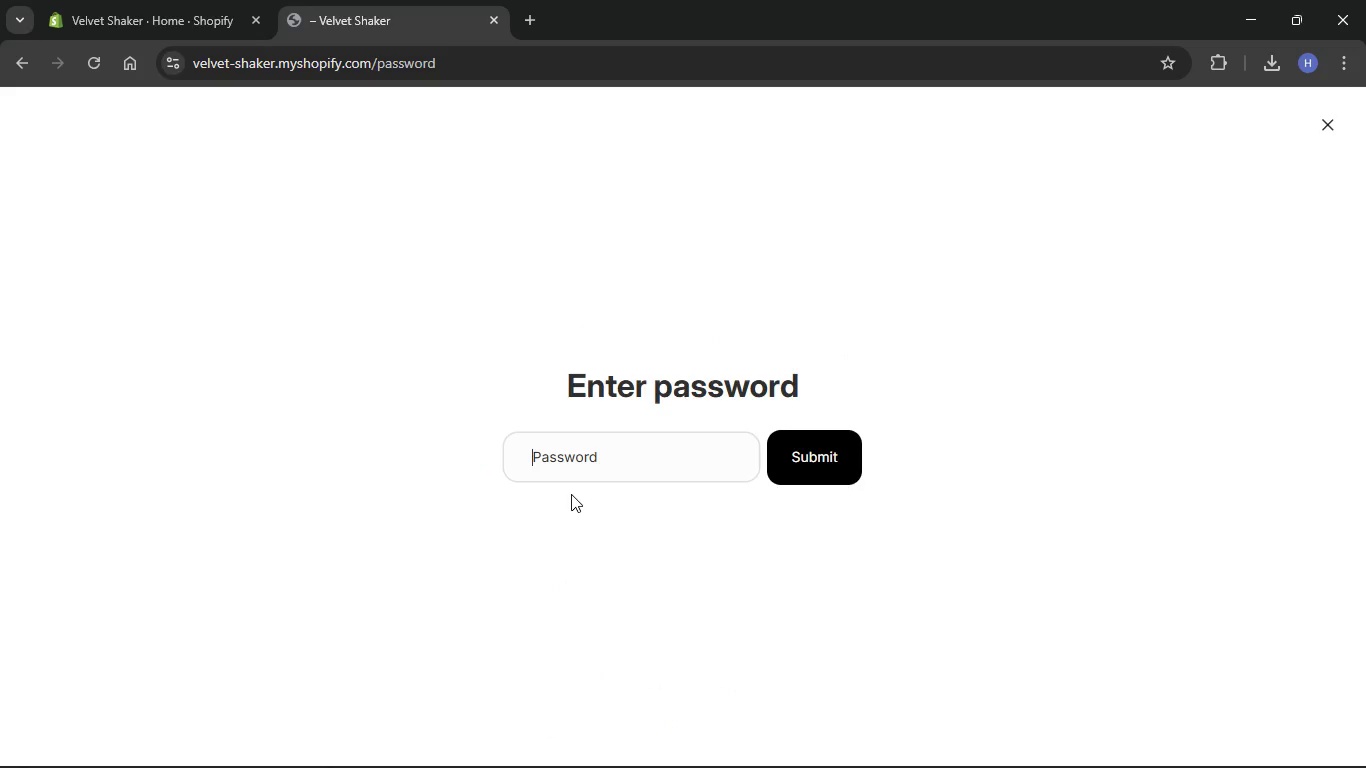 
type([redacted])
 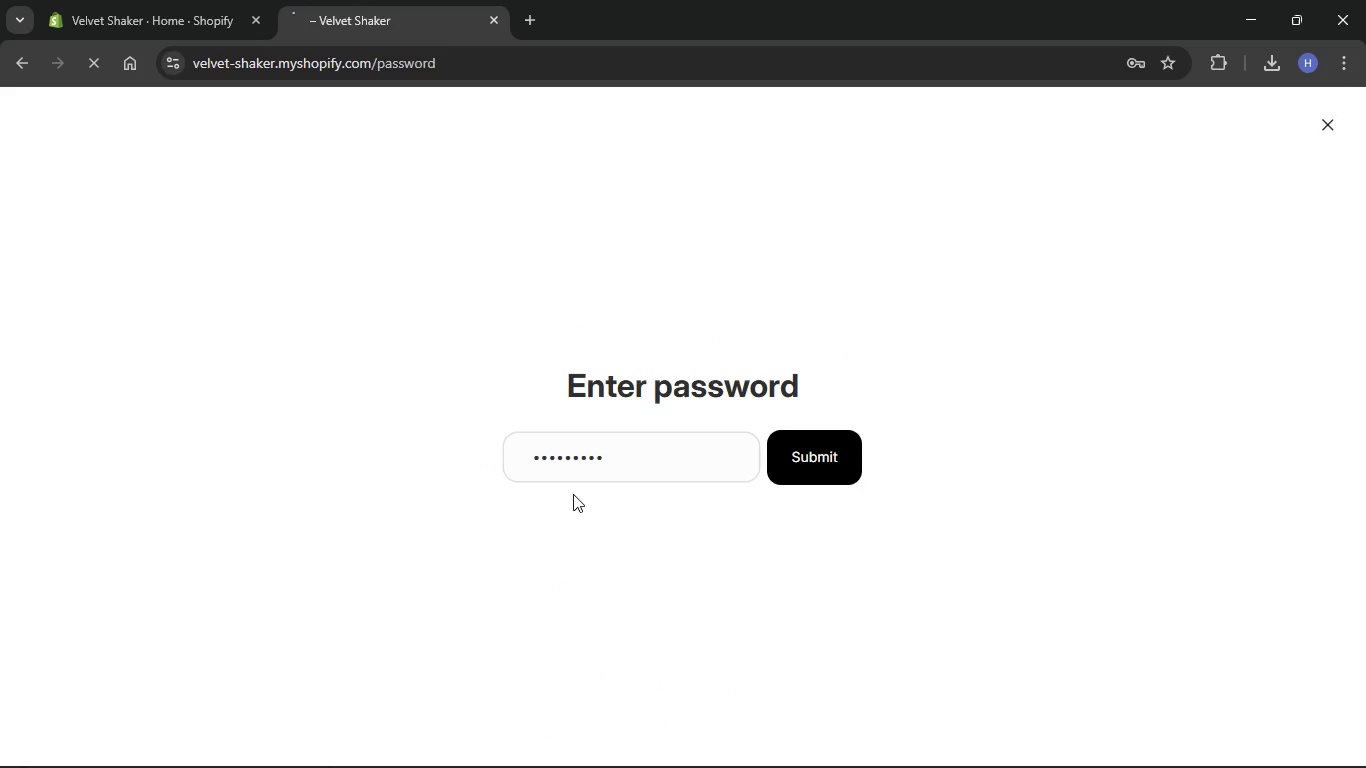 
key(Enter)
 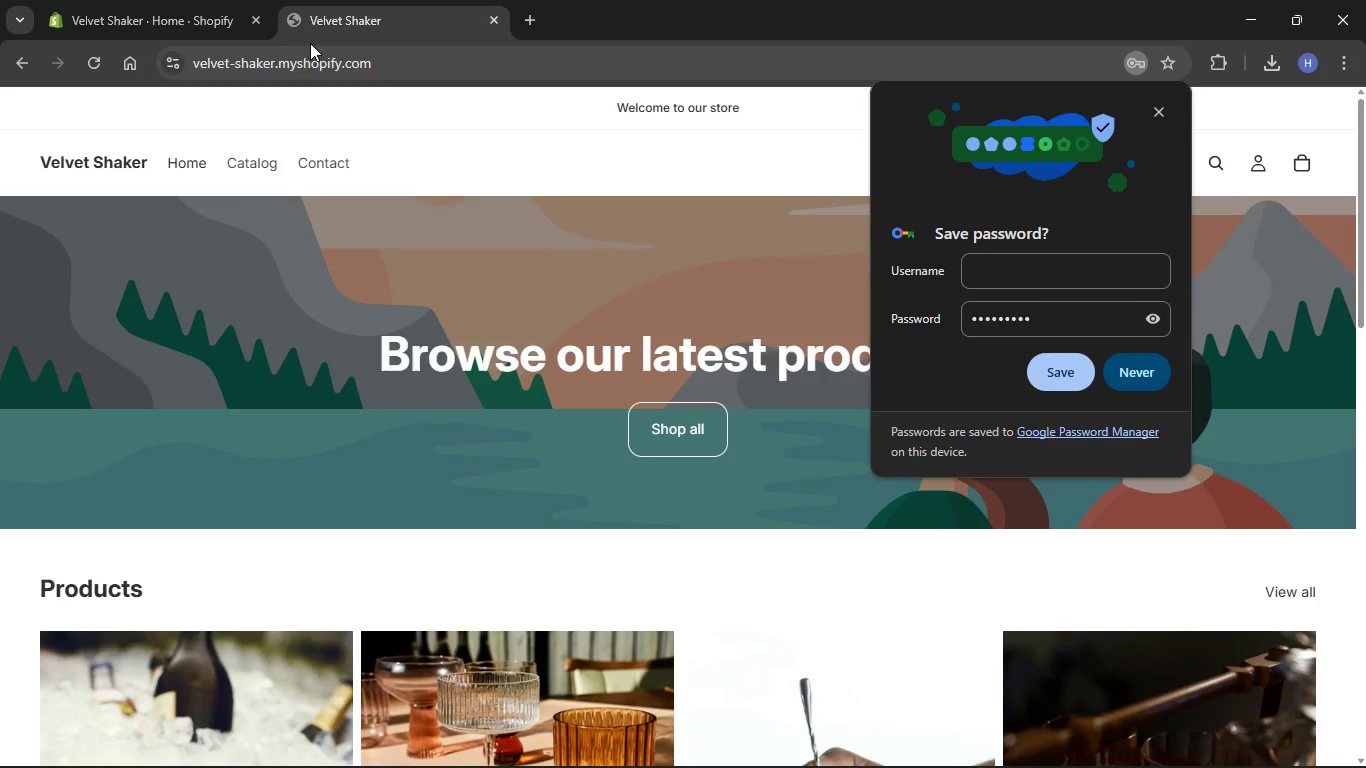 
wait(6.77)
 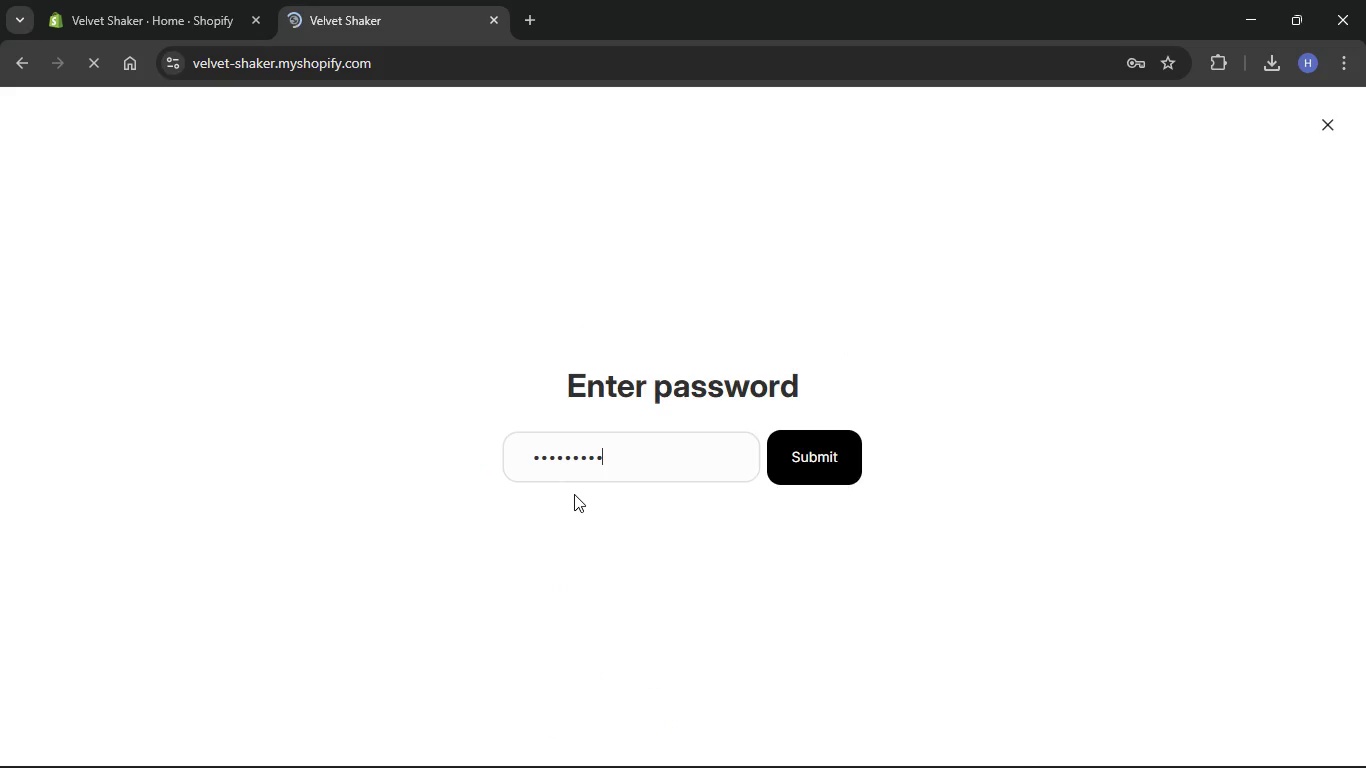 
left_click([1128, 380])
 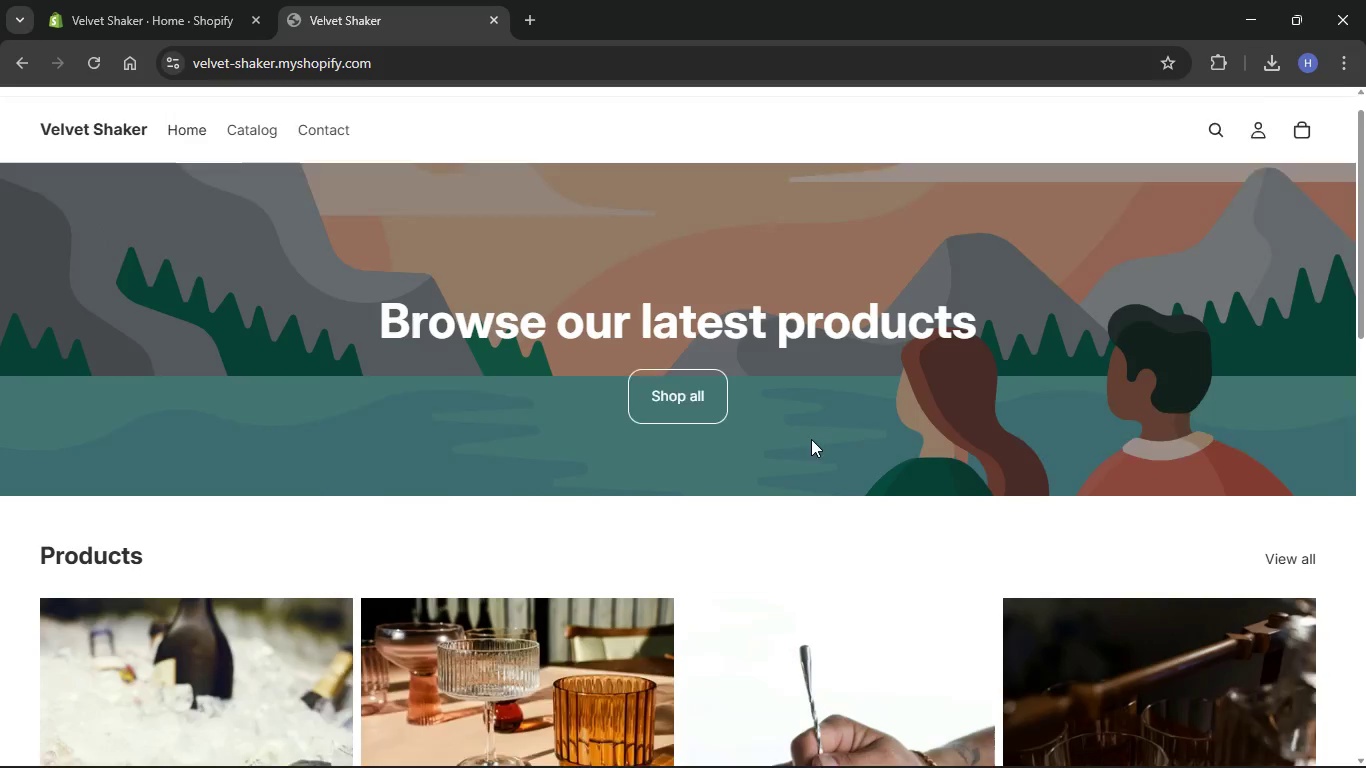 
scroll: coordinate [819, 435], scroll_direction: down, amount: 36.0
 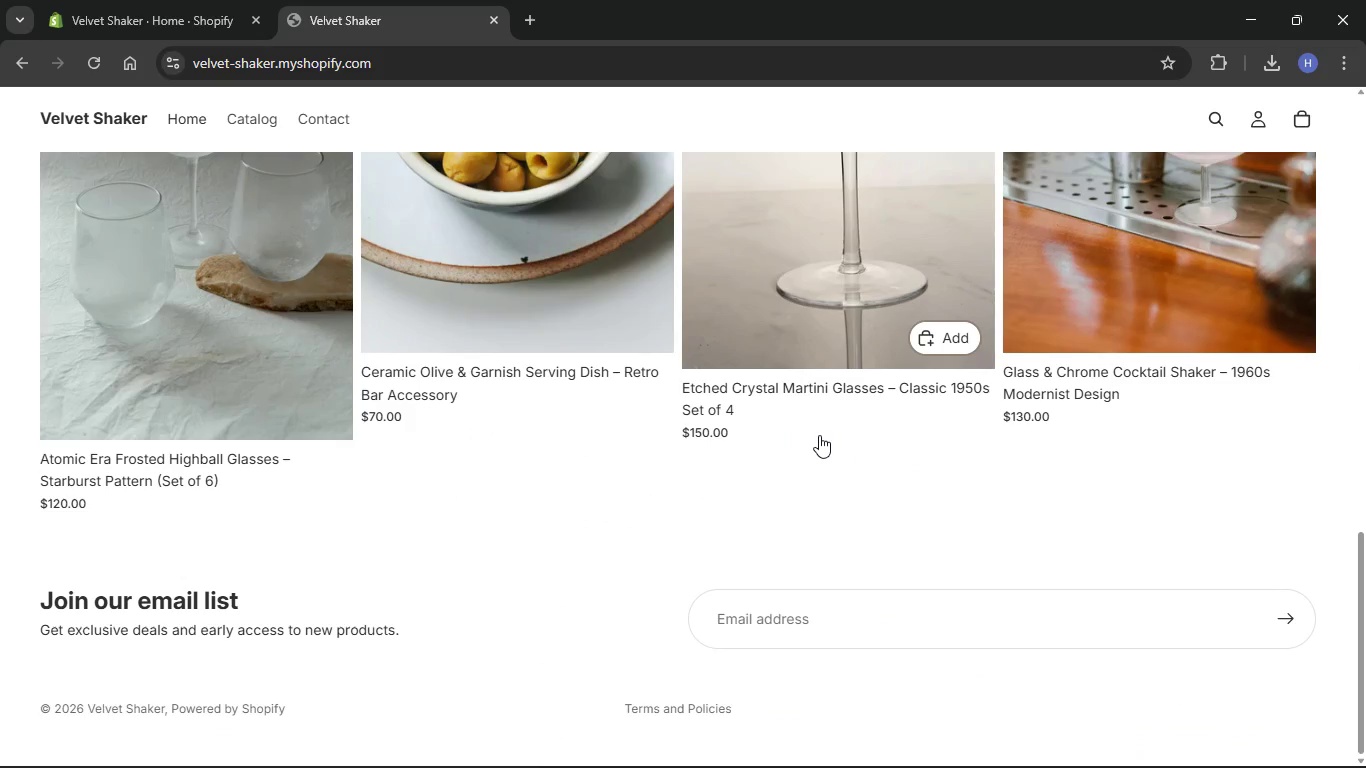 
scroll: coordinate [827, 429], scroll_direction: up, amount: 6.0
 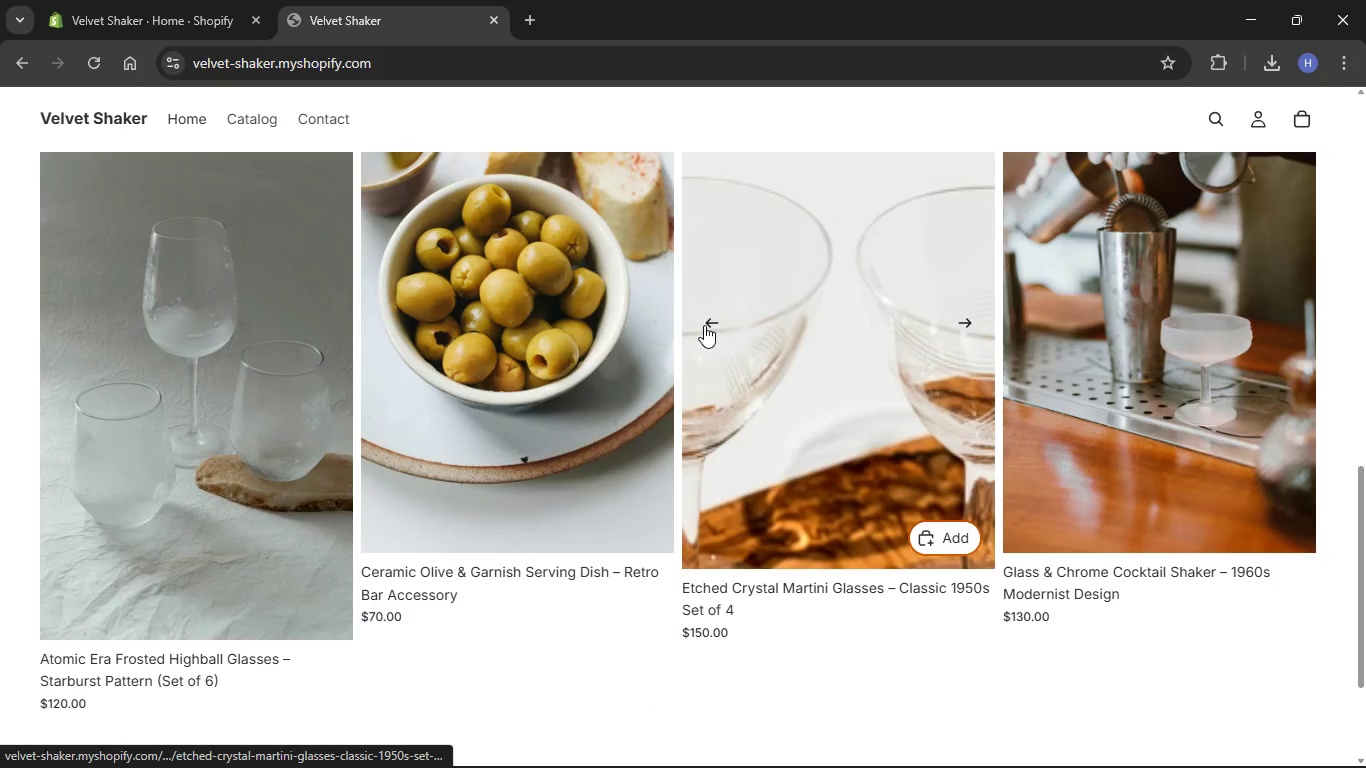 
left_click([712, 322])
 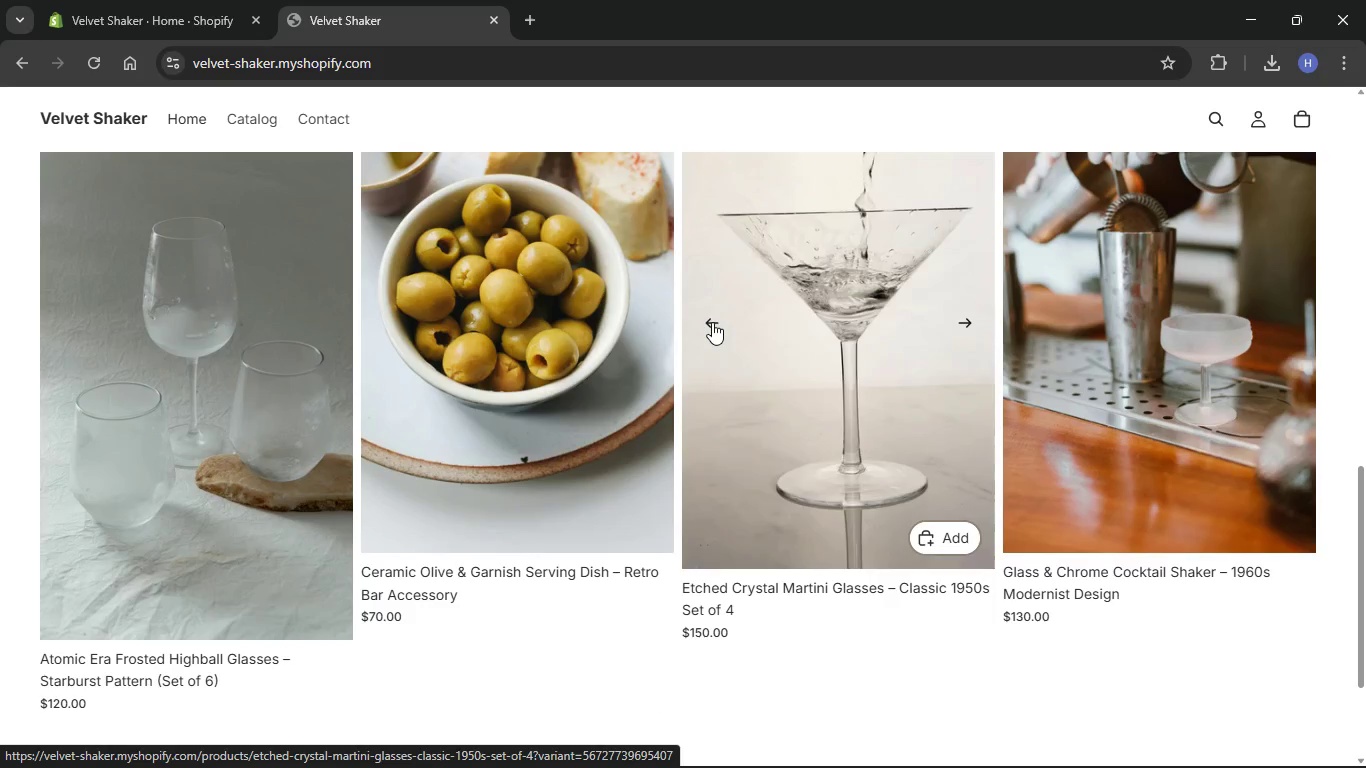 
left_click([712, 322])
 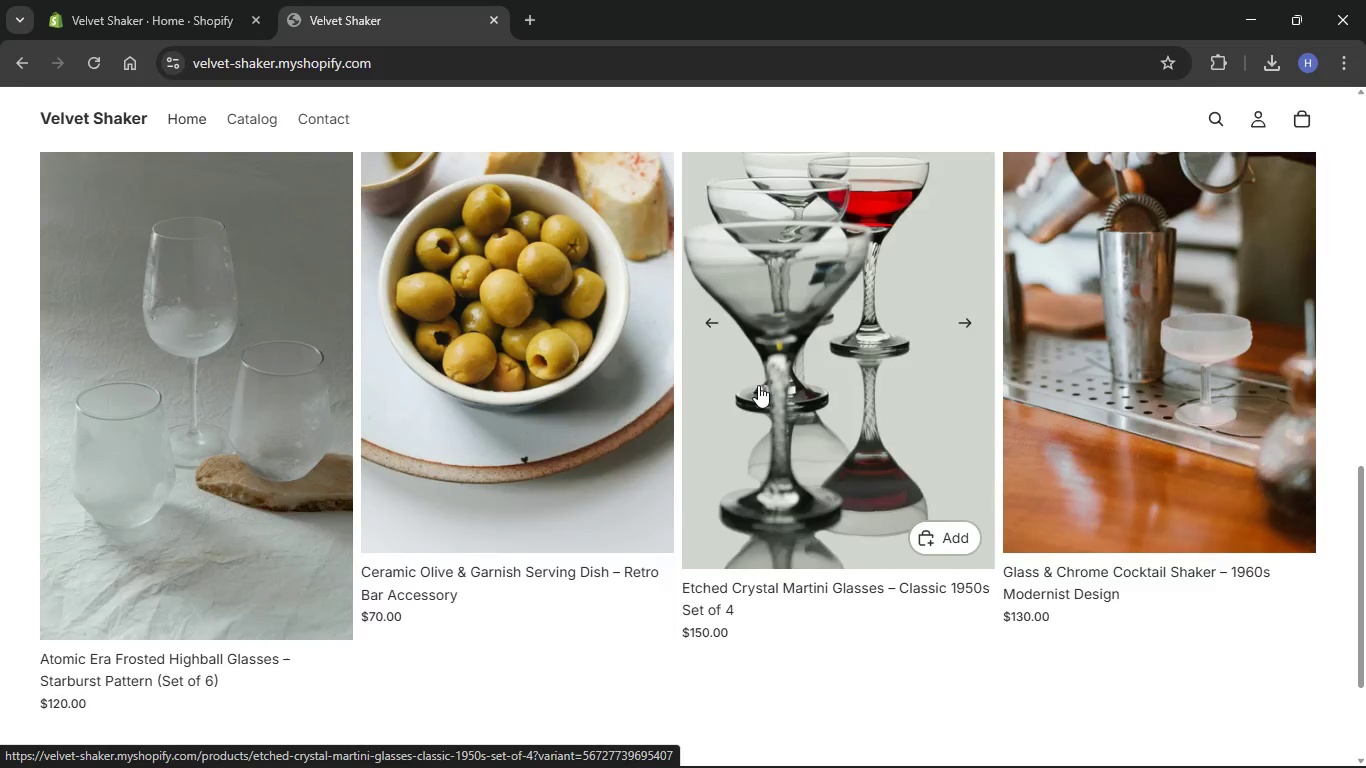 
scroll: coordinate [766, 401], scroll_direction: up, amount: 36.0
 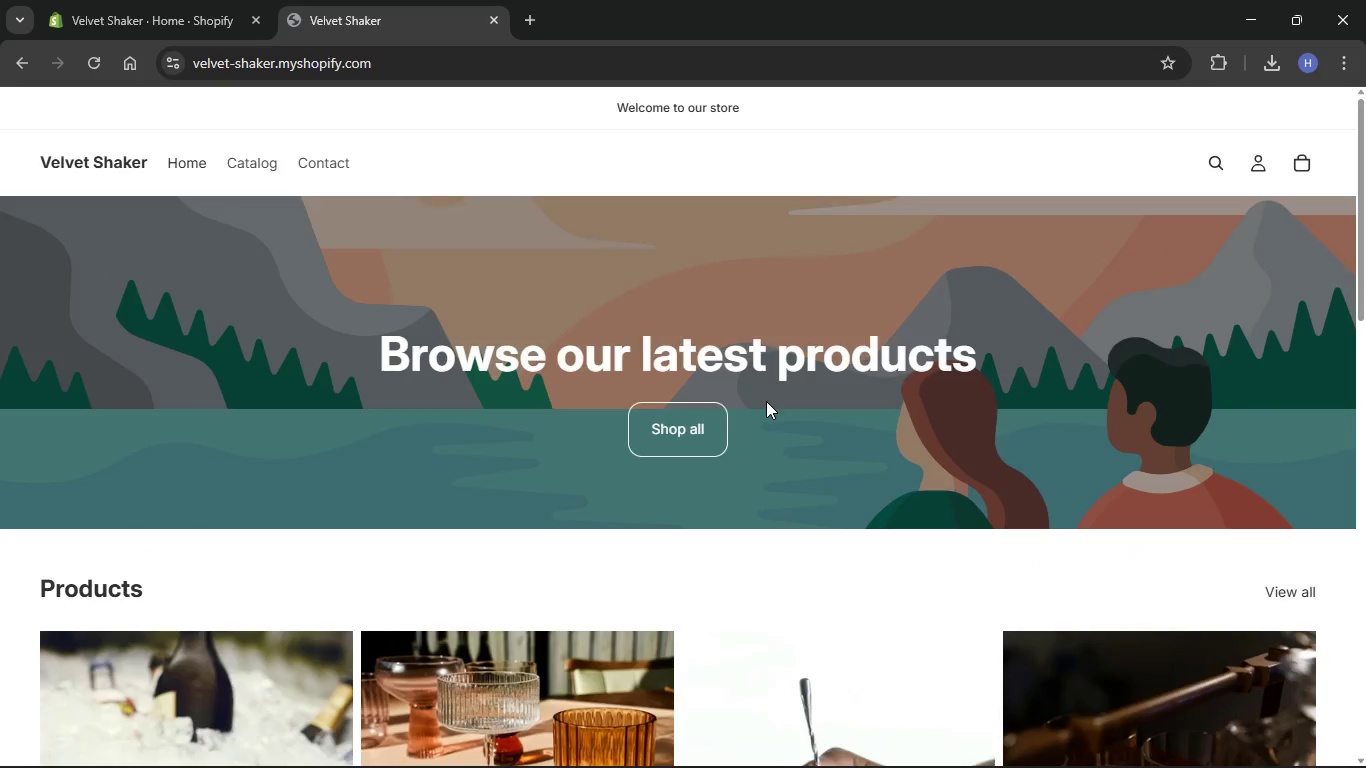 
scroll: coordinate [766, 401], scroll_direction: down, amount: 9.0
 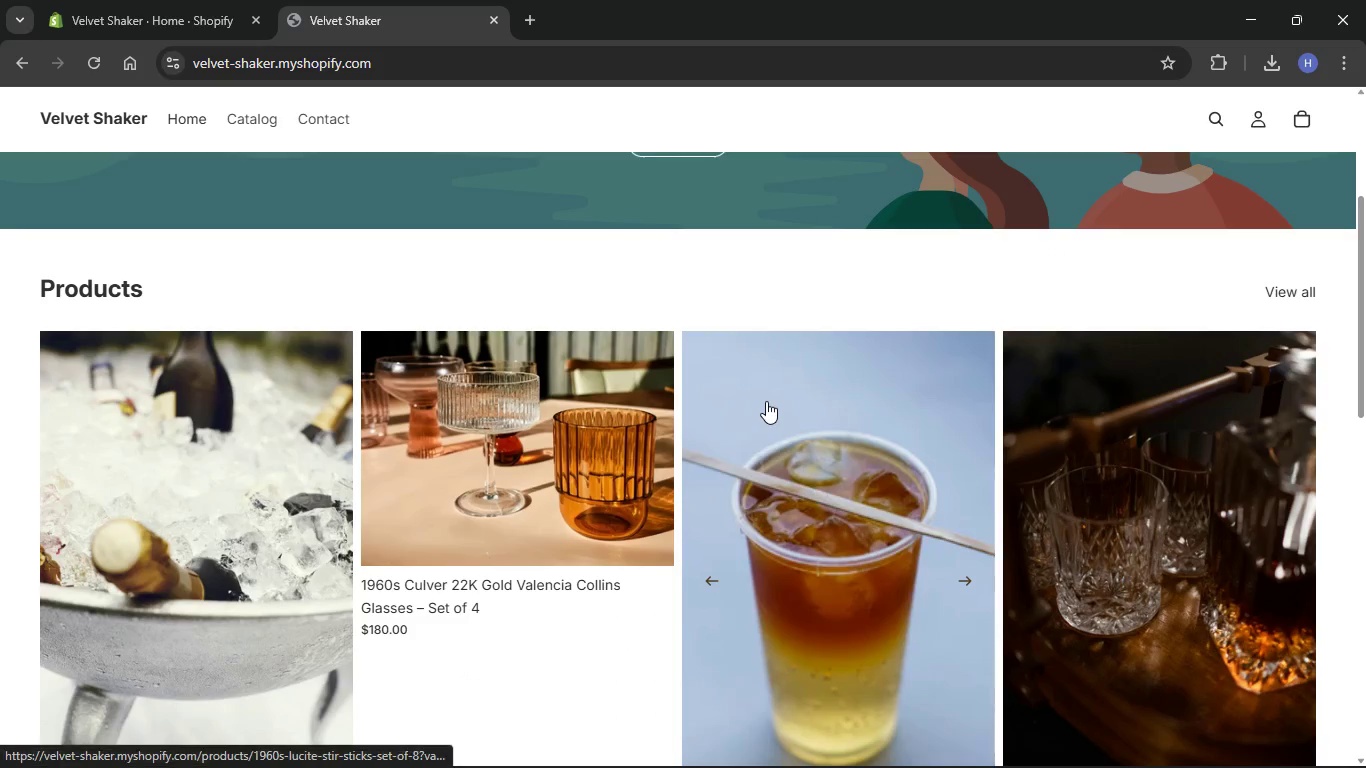 
scroll: coordinate [766, 401], scroll_direction: up, amount: 4.0
 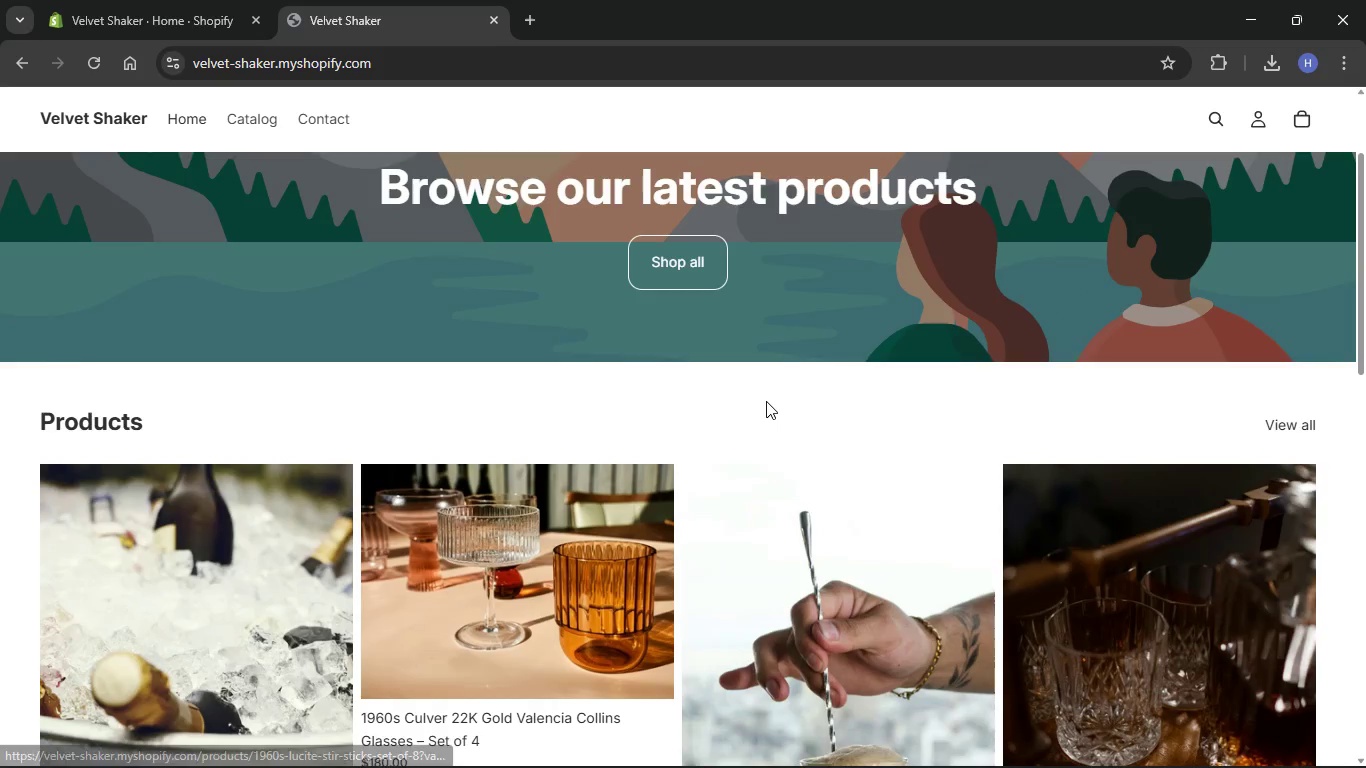 
scroll: coordinate [766, 401], scroll_direction: down, amount: 5.0
 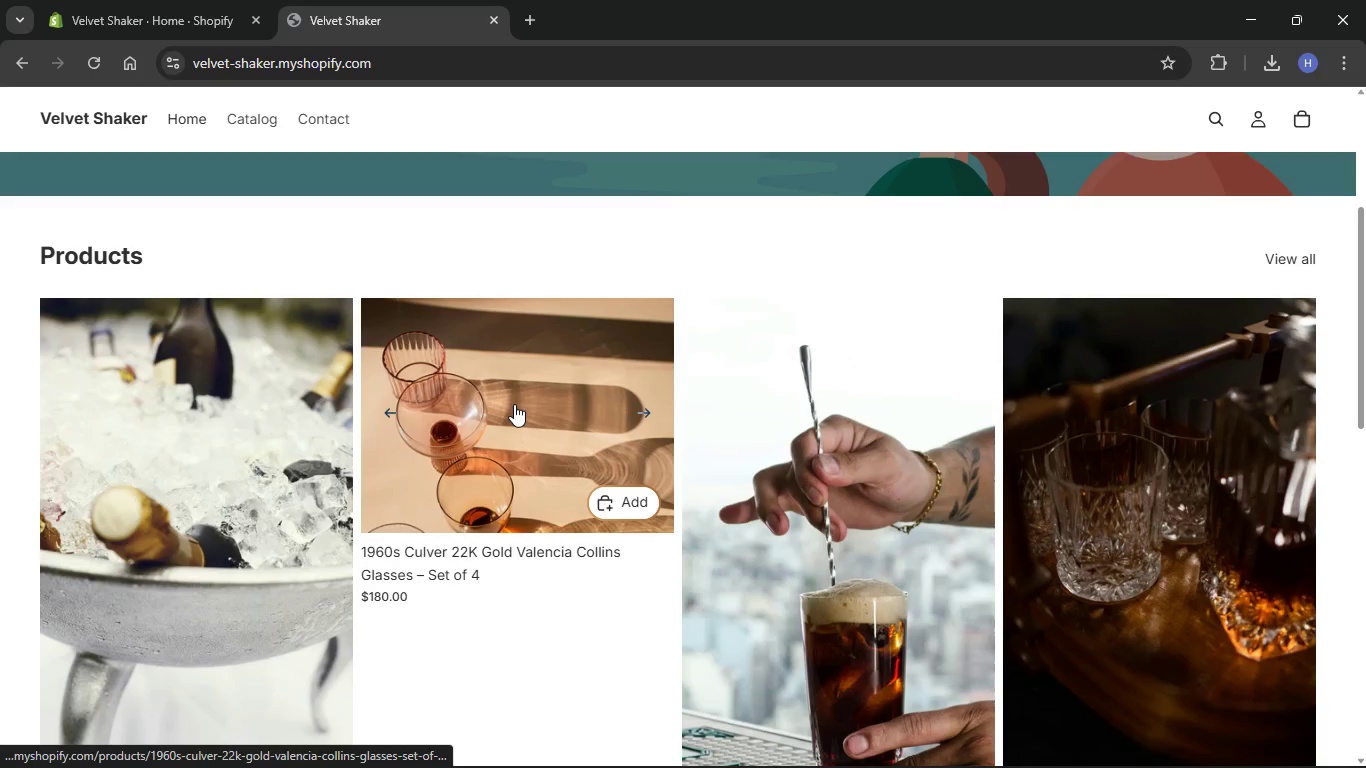 
left_click([514, 404])
 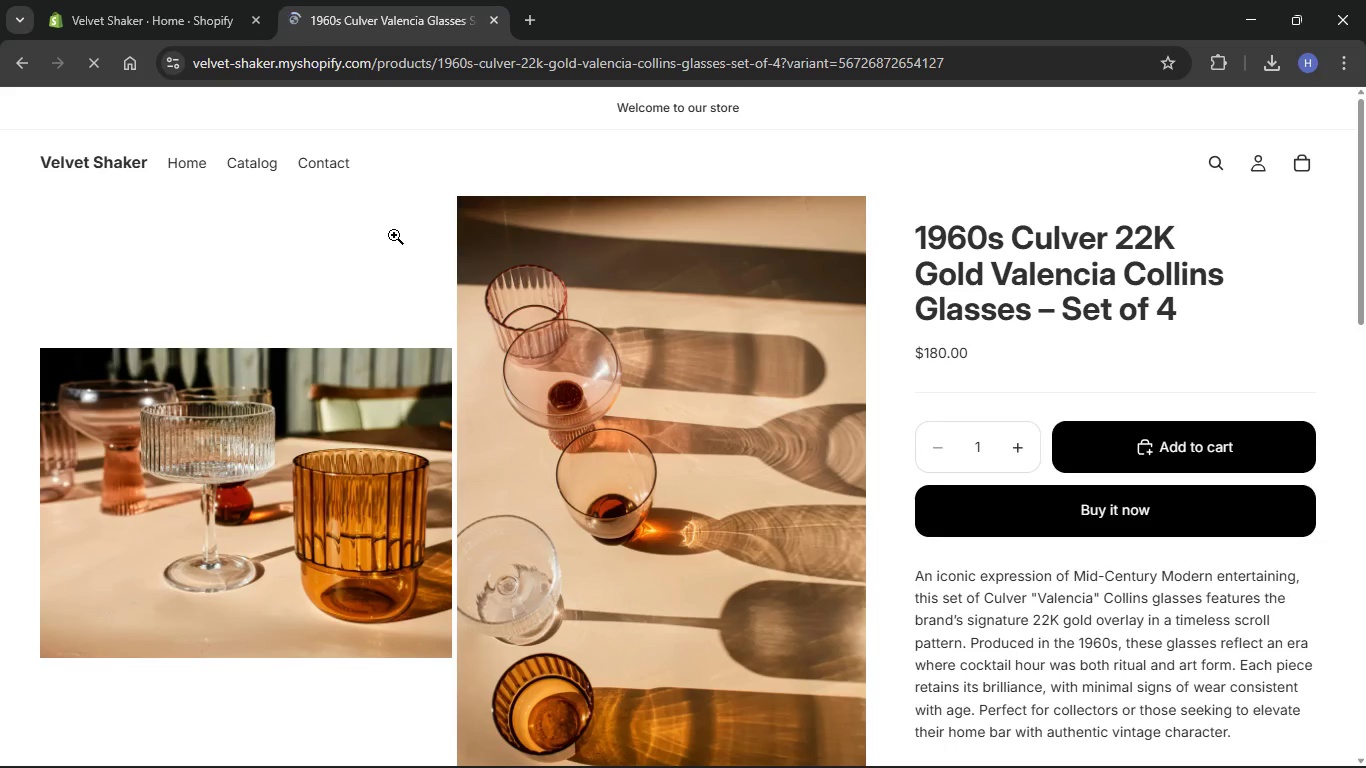 
wait(6.84)
 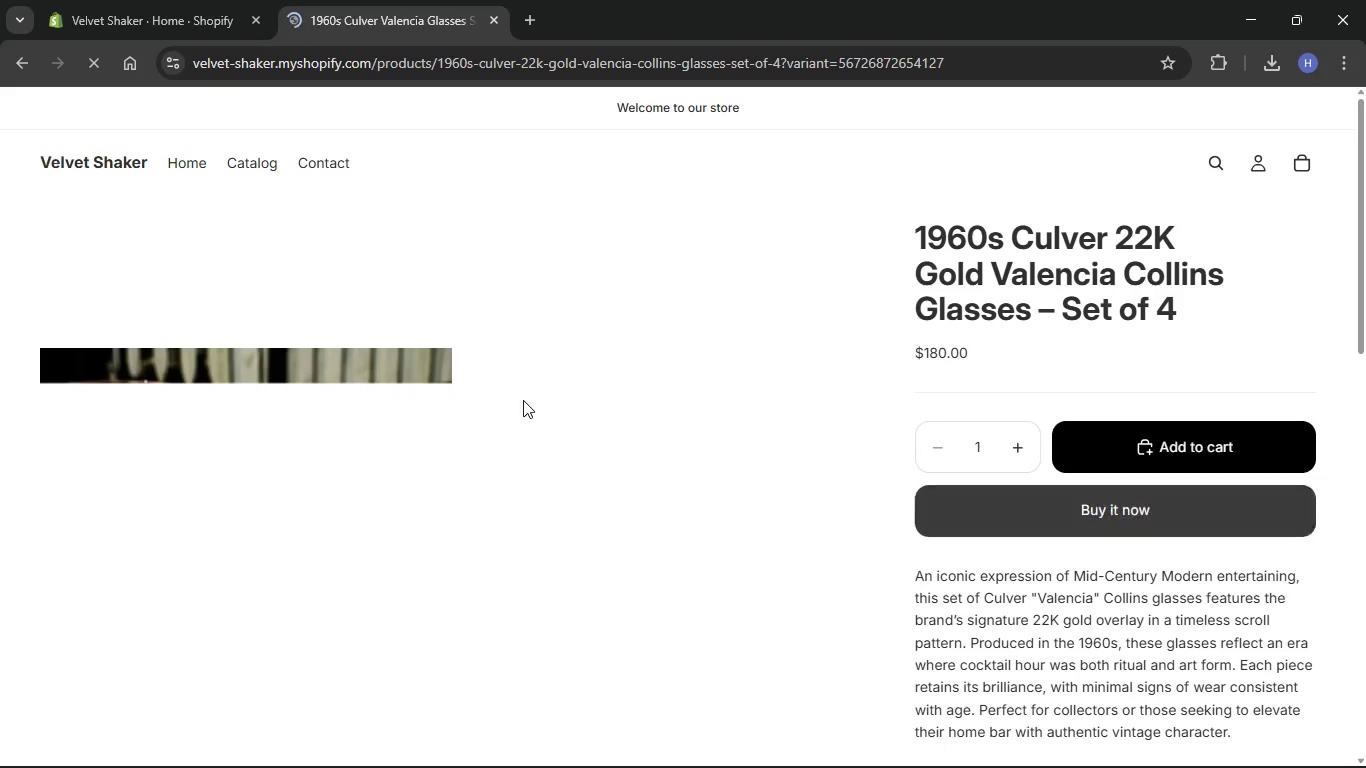 
left_click([572, 454])
 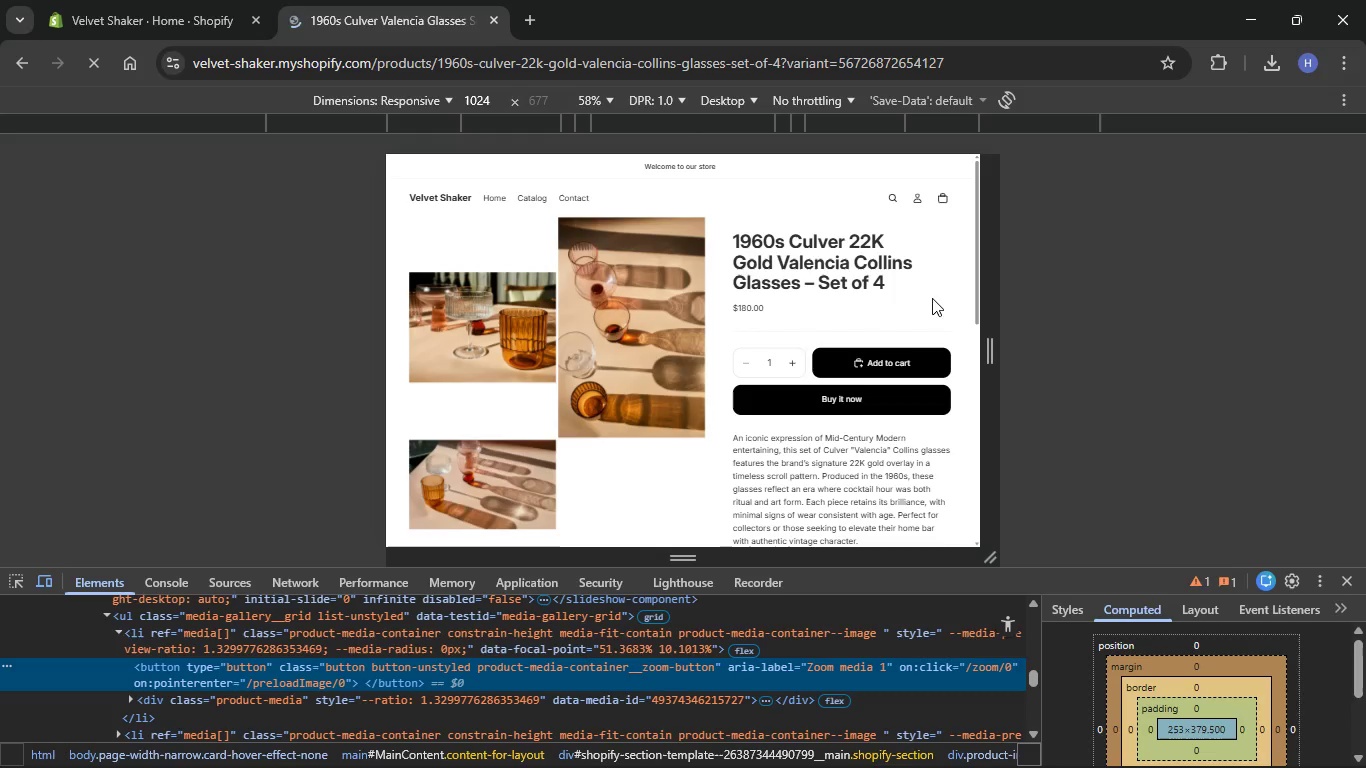 
left_click([1340, 104])
 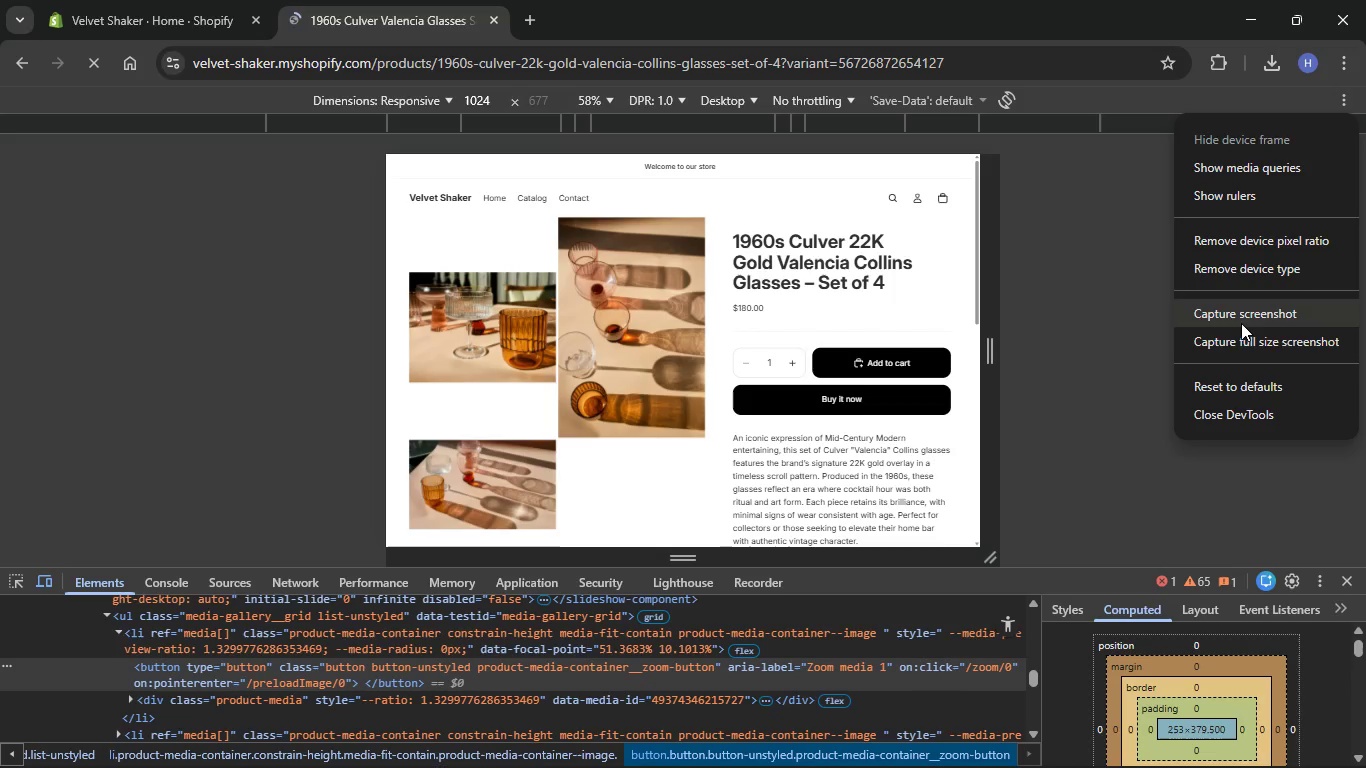 
left_click([1241, 339])
 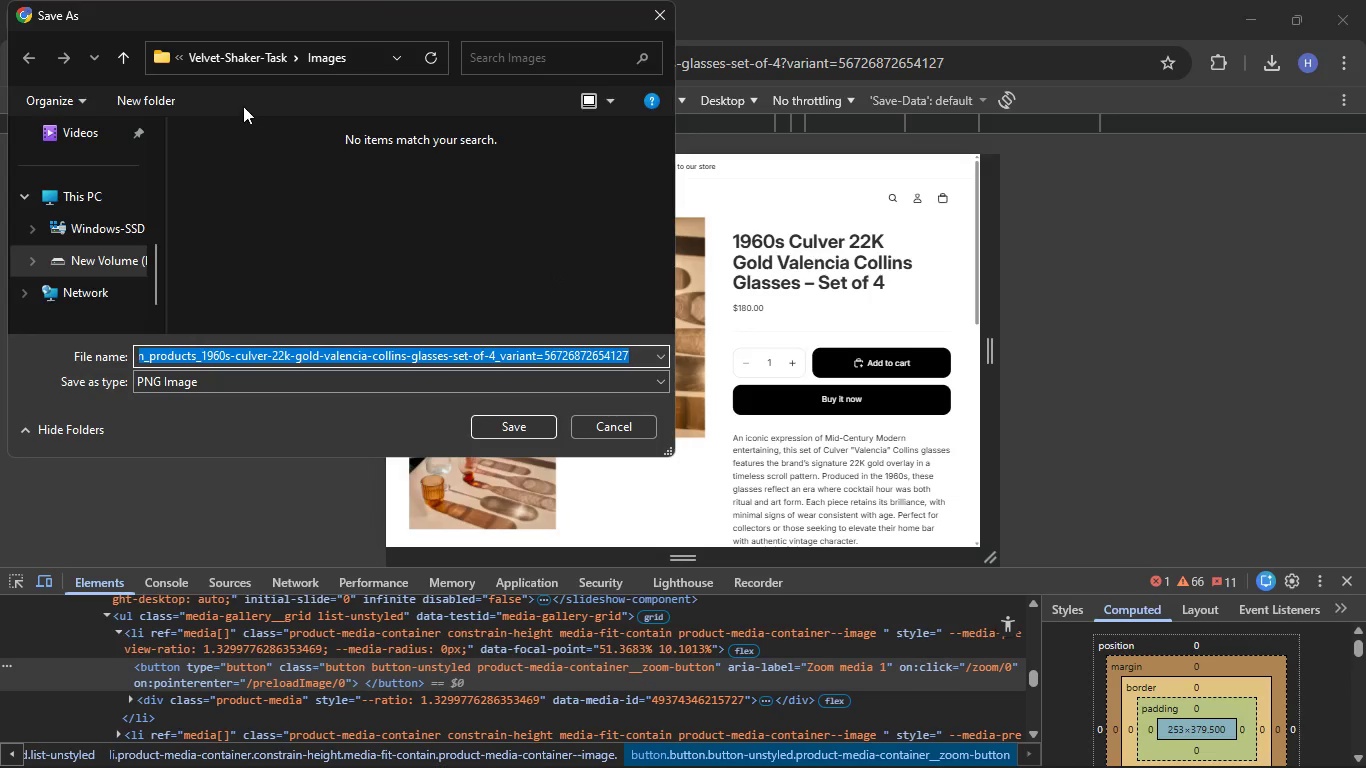 
wait(5.2)
 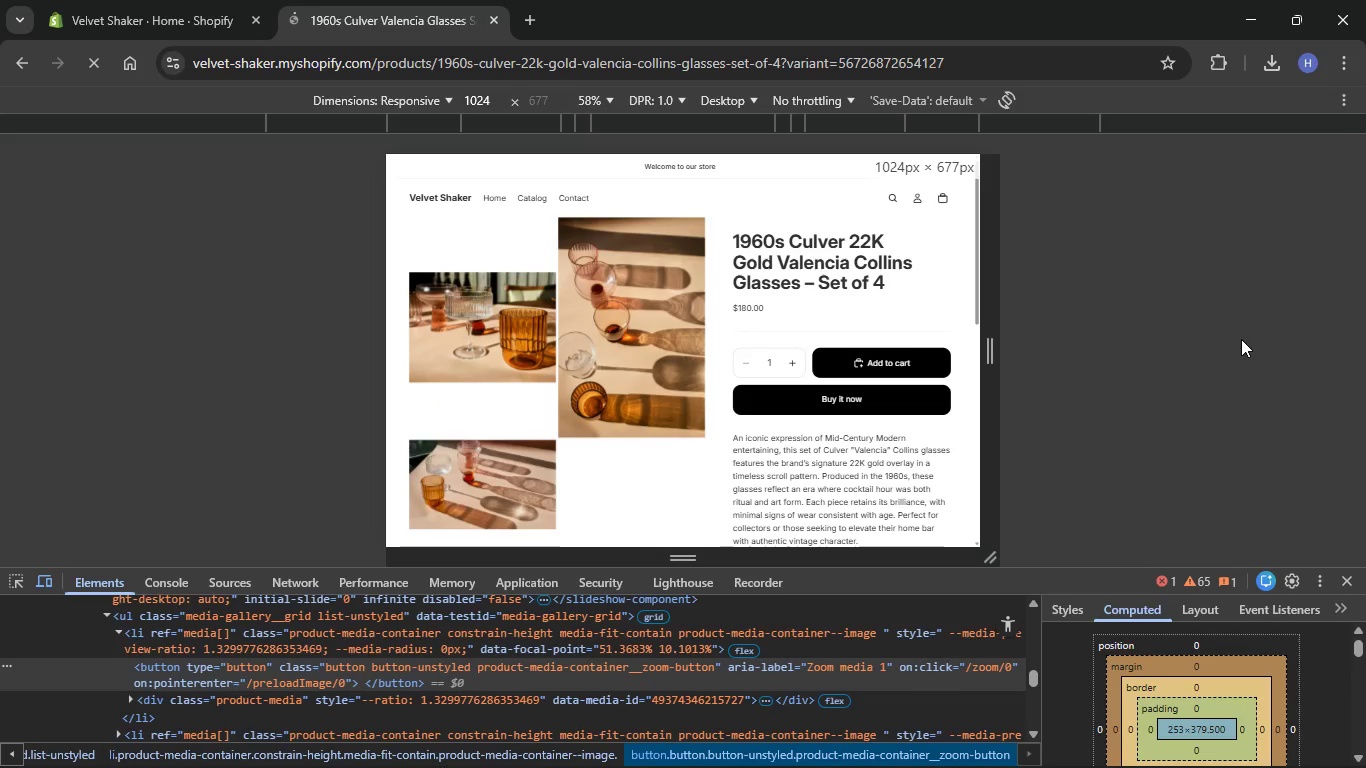 
left_click([259, 70])
 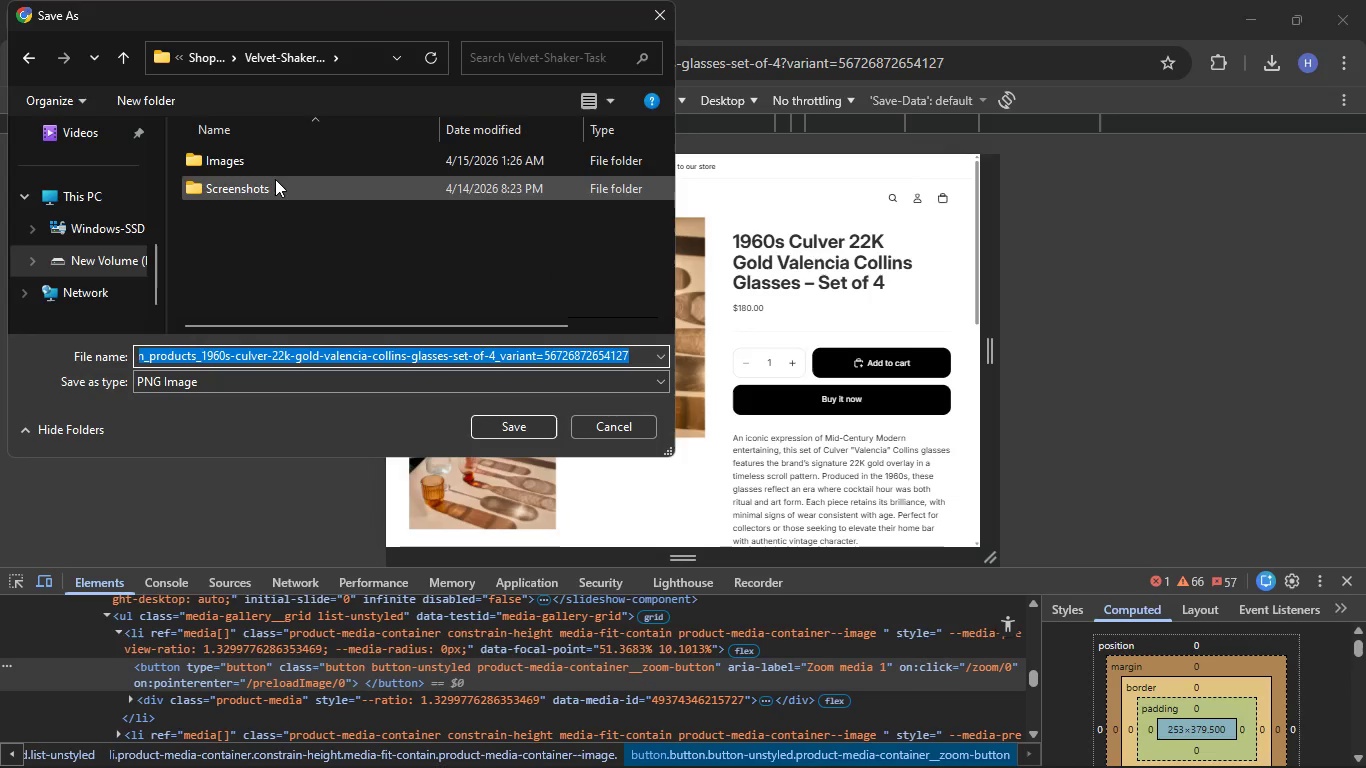 
double_click([275, 179])
 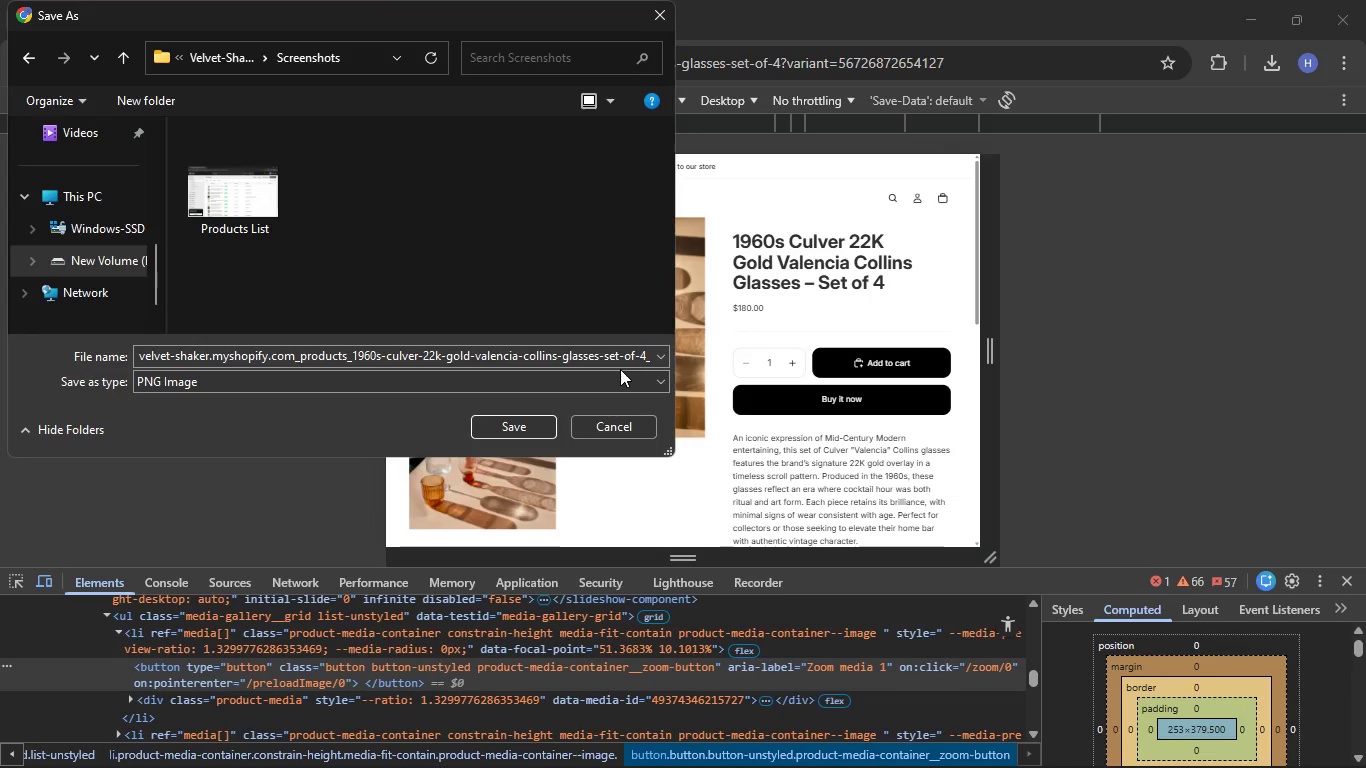 
double_click([613, 354])
 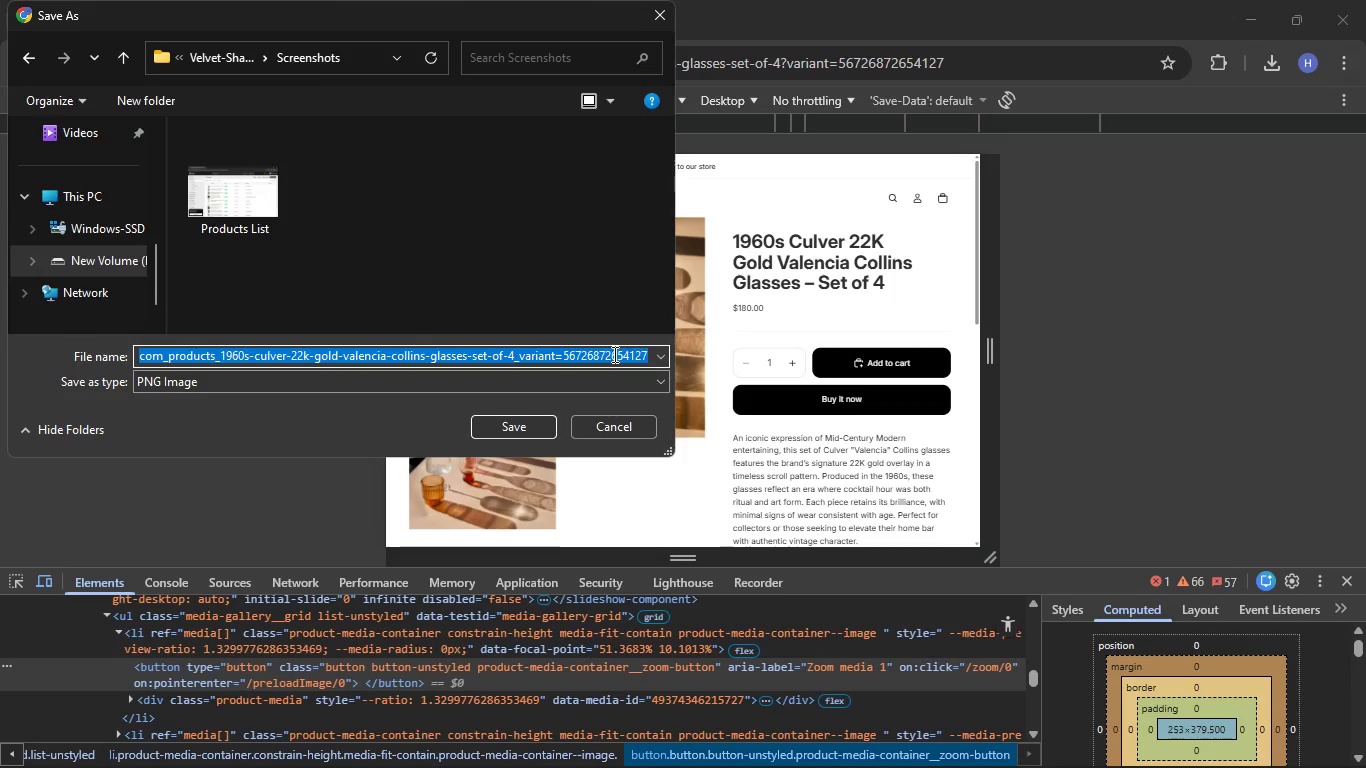 
key(Backspace)
type(Product page1)
 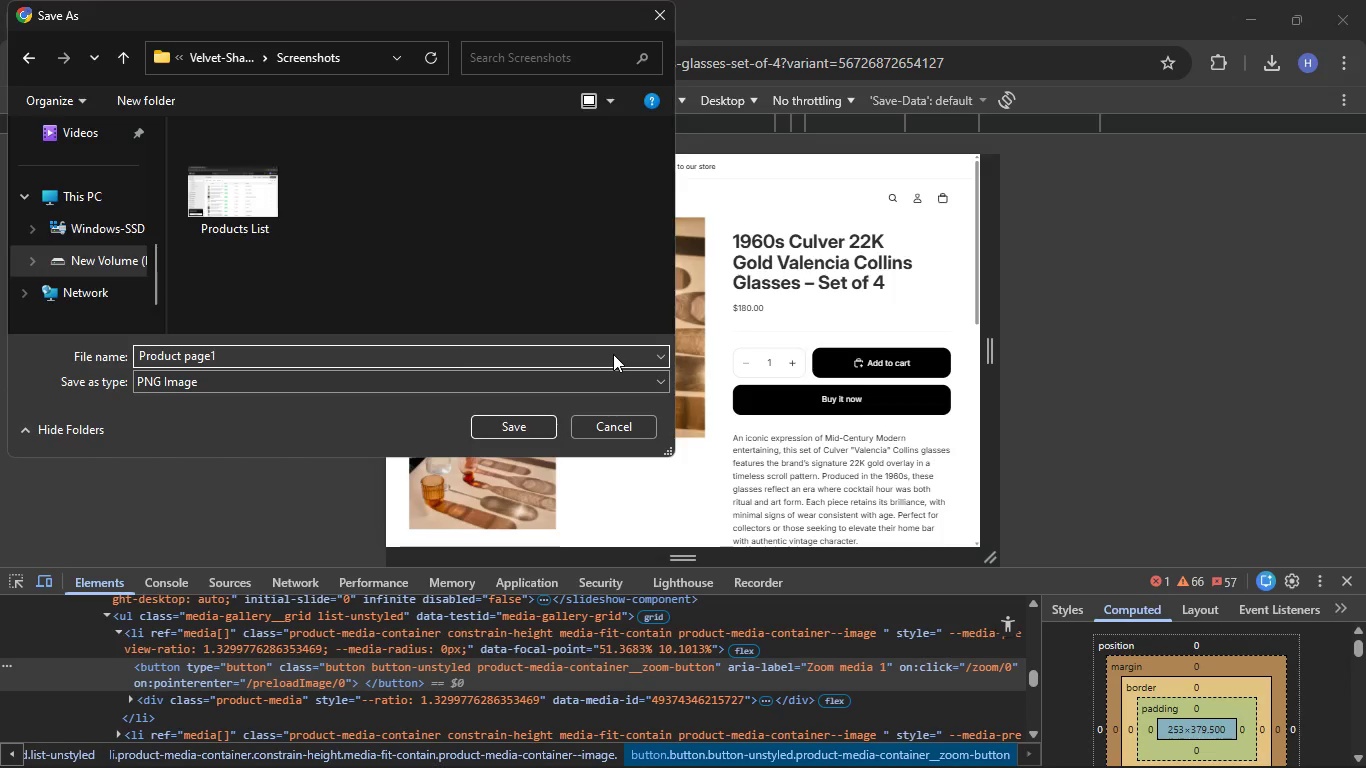 
key(Enter)
 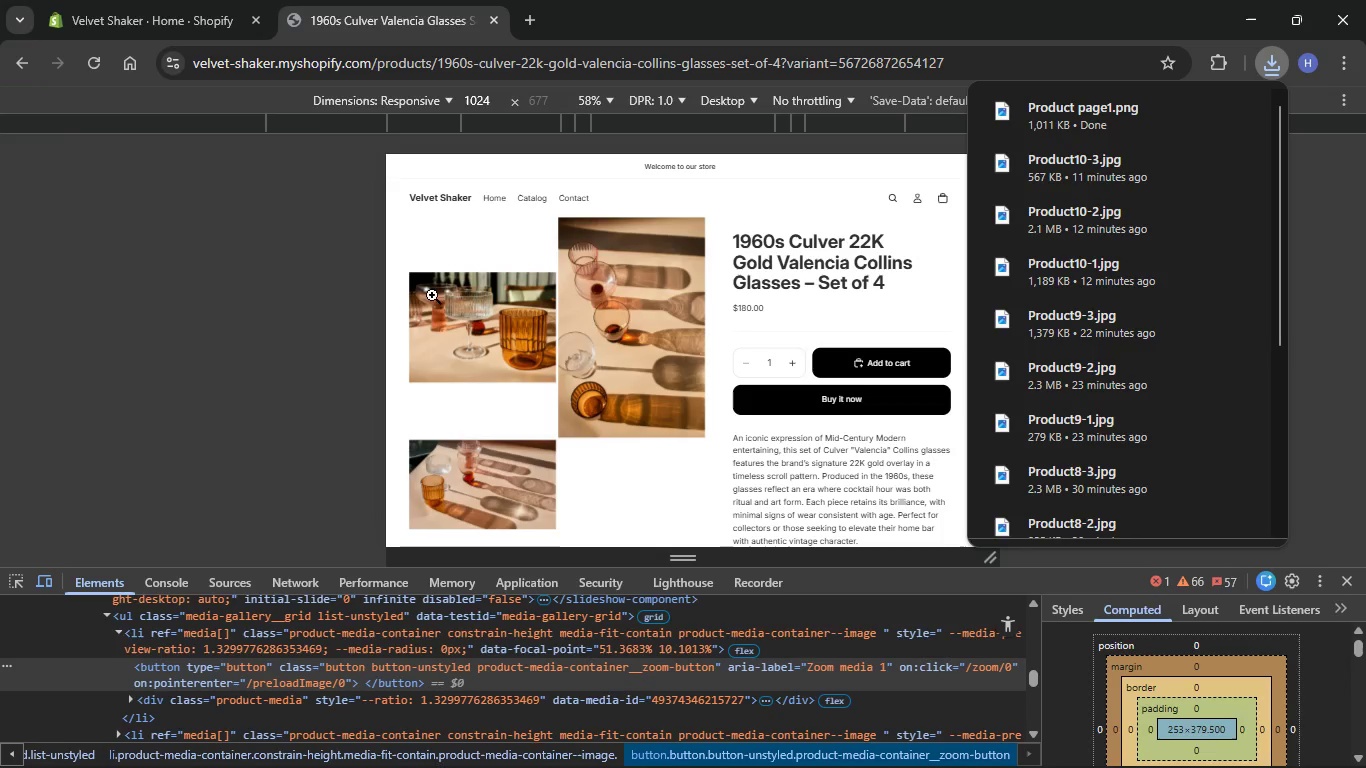 
left_click([234, 251])
 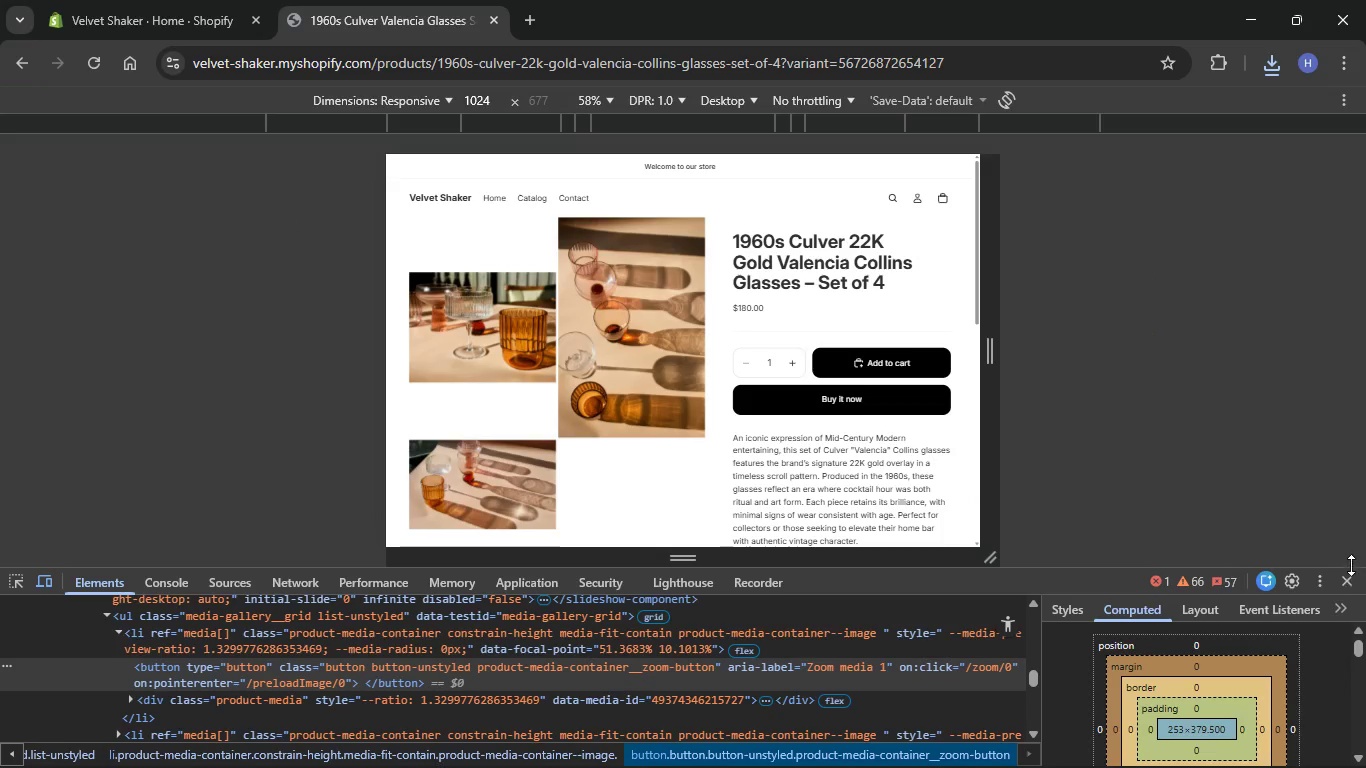 
left_click([1351, 577])
 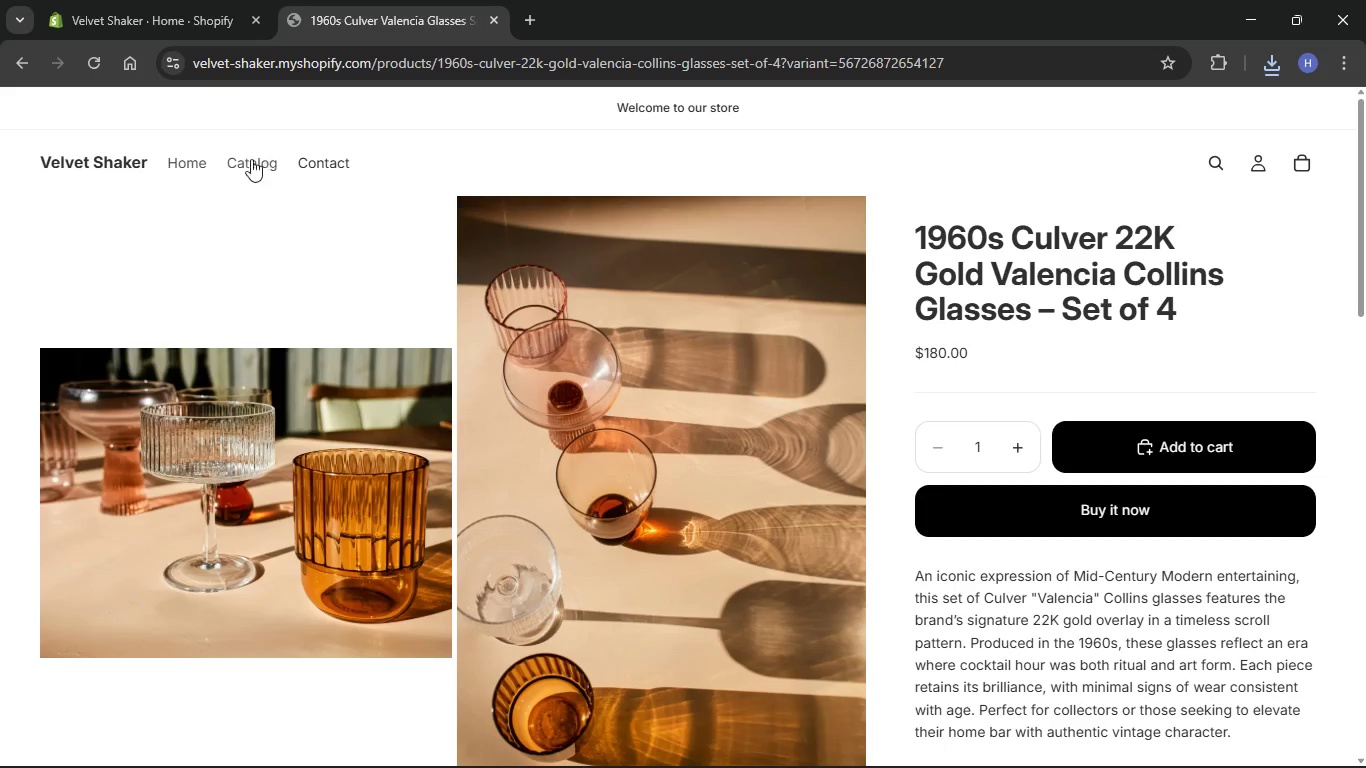 
left_click([198, 163])
 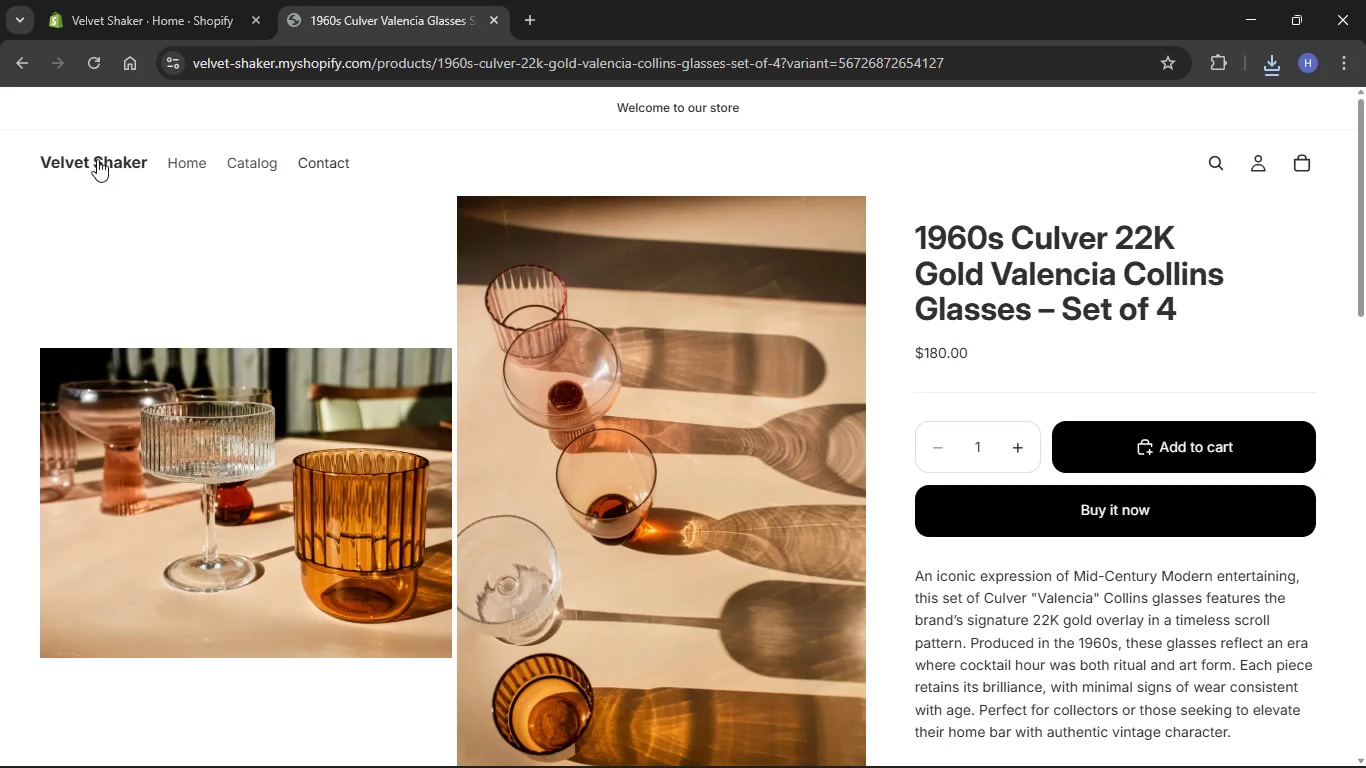 
left_click([165, 168])
 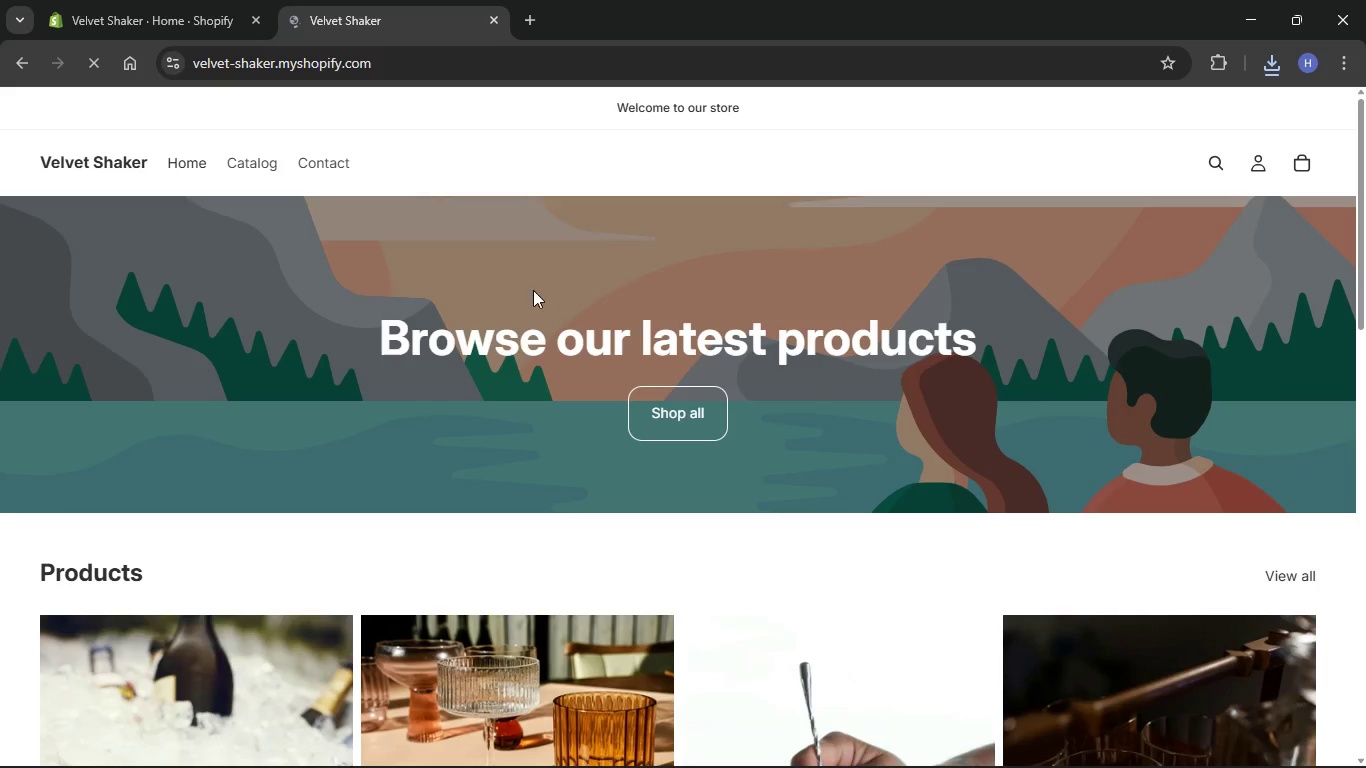 
scroll: coordinate [588, 435], scroll_direction: down, amount: 39.0
 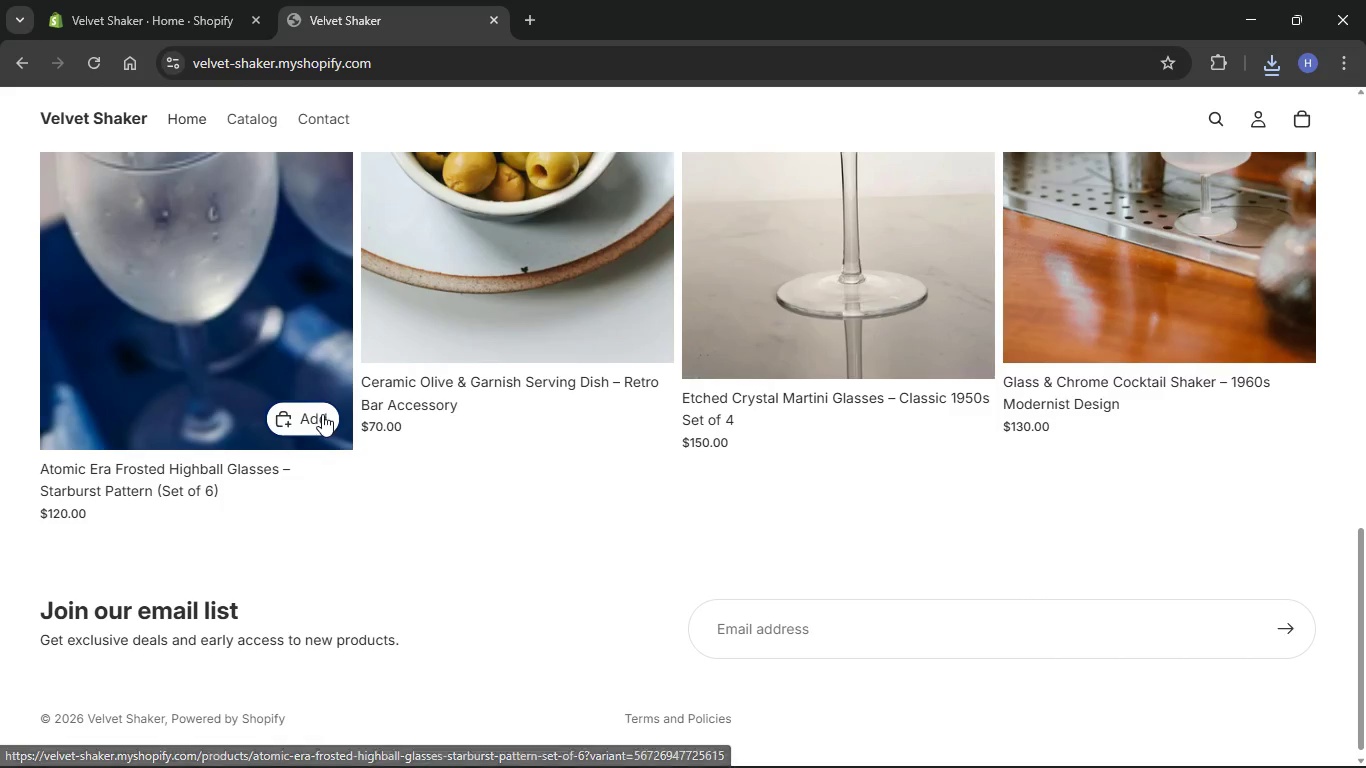 
left_click([264, 335])
 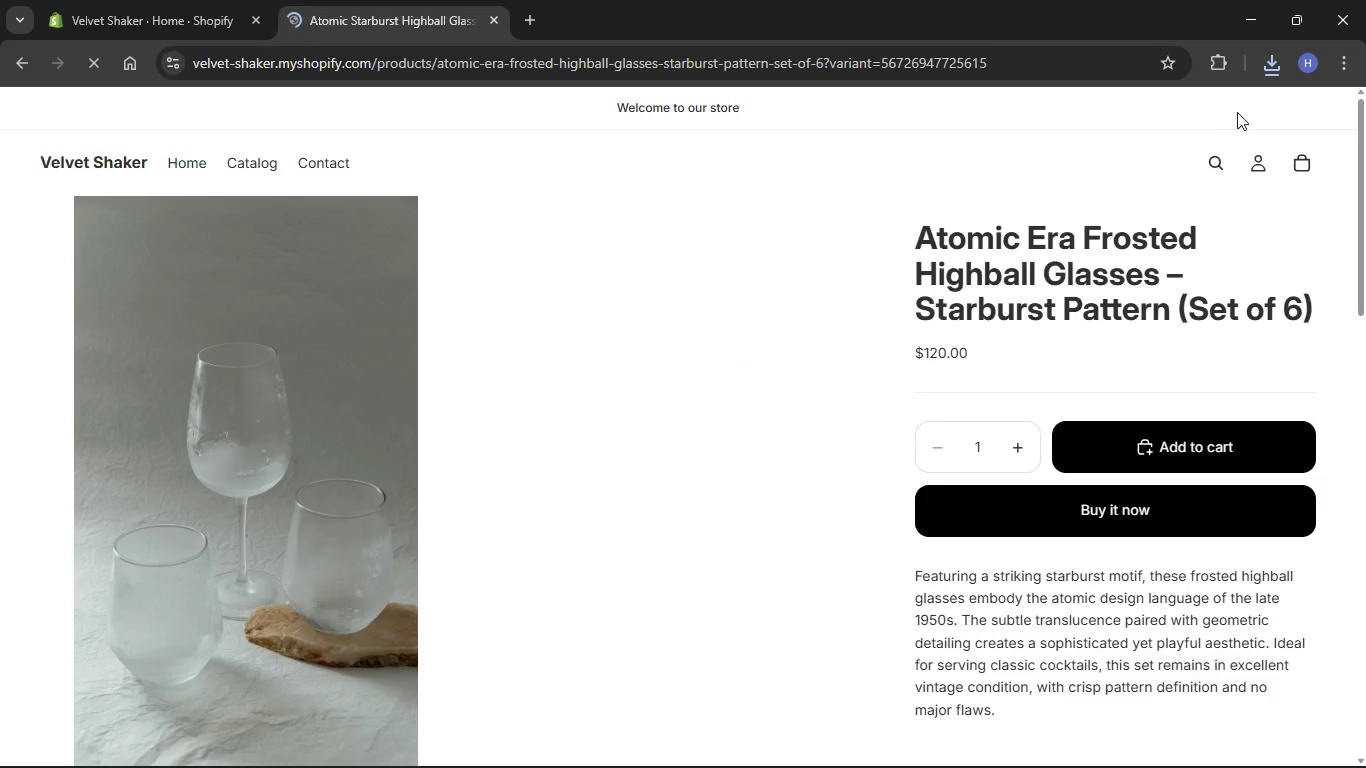 
right_click([672, 245])
 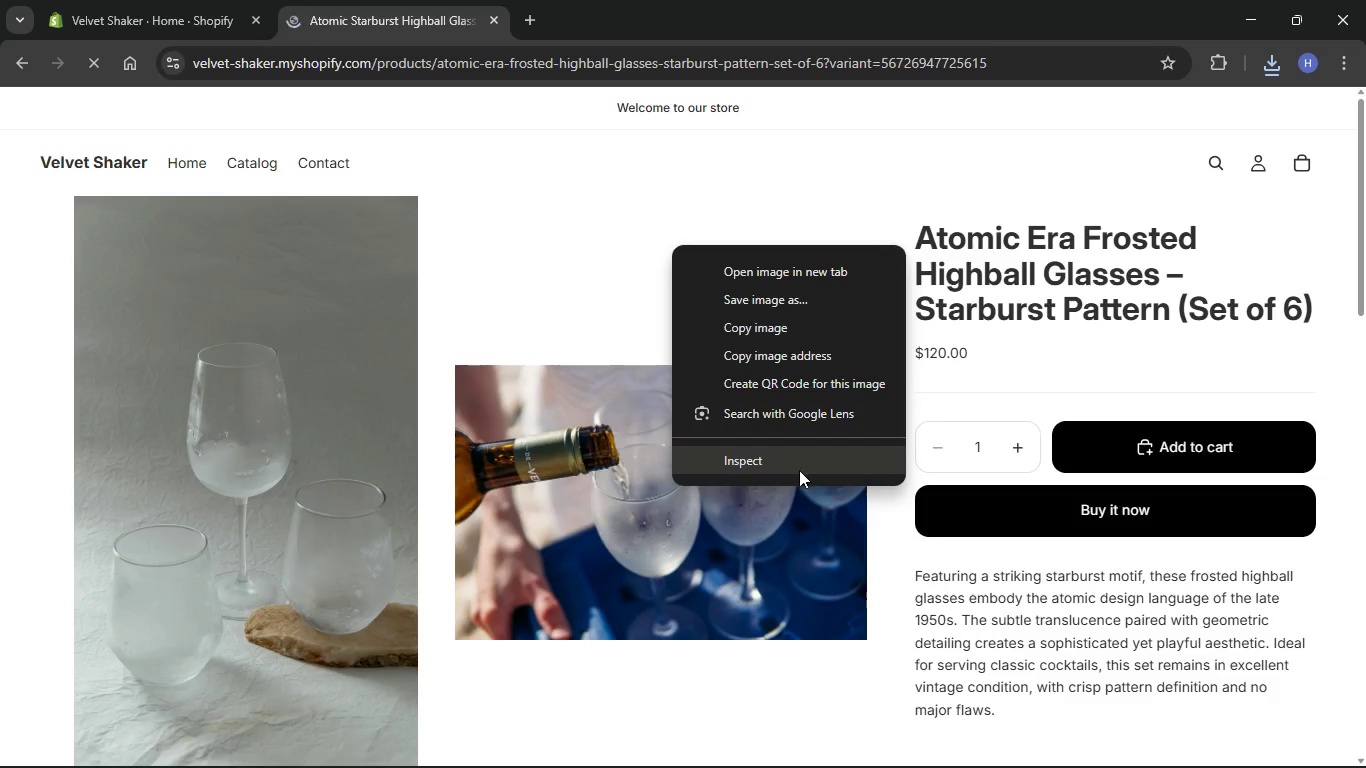 
left_click([796, 469])
 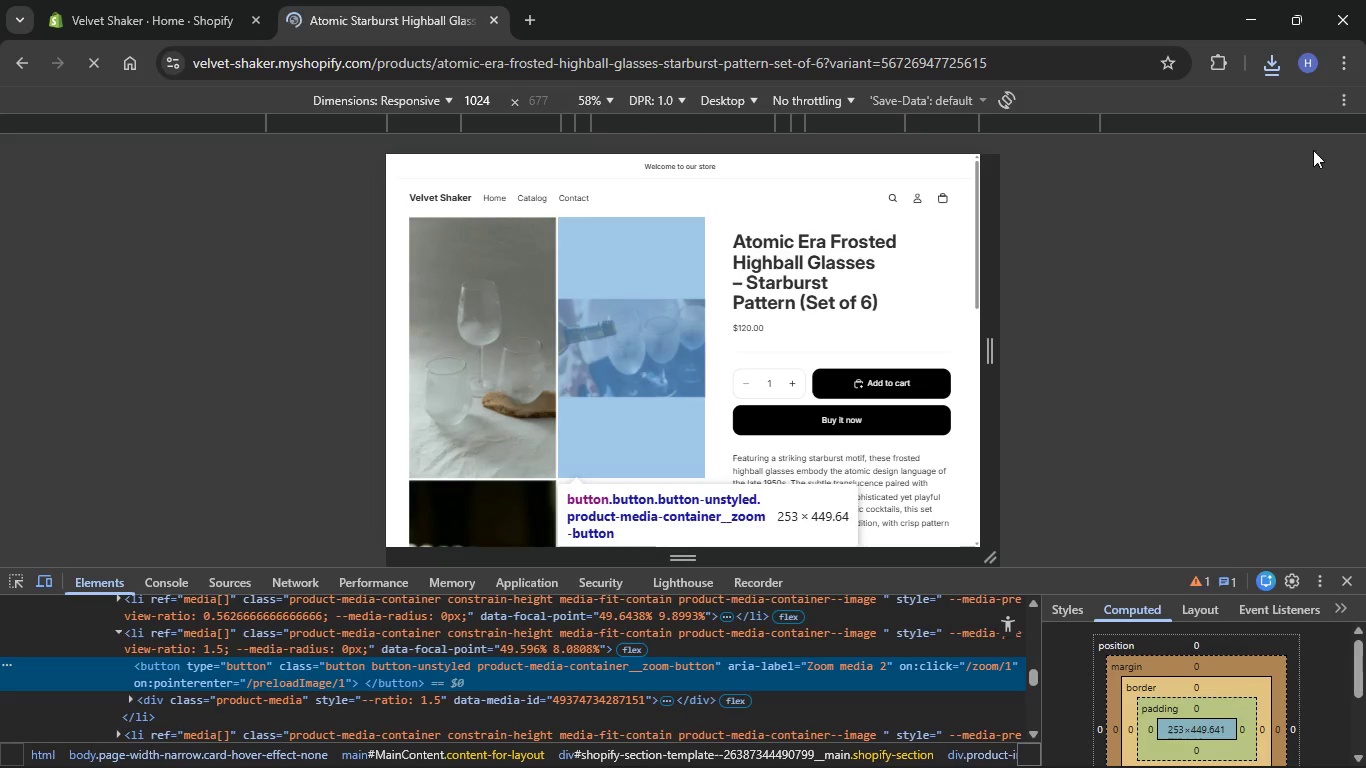 
left_click([1339, 96])
 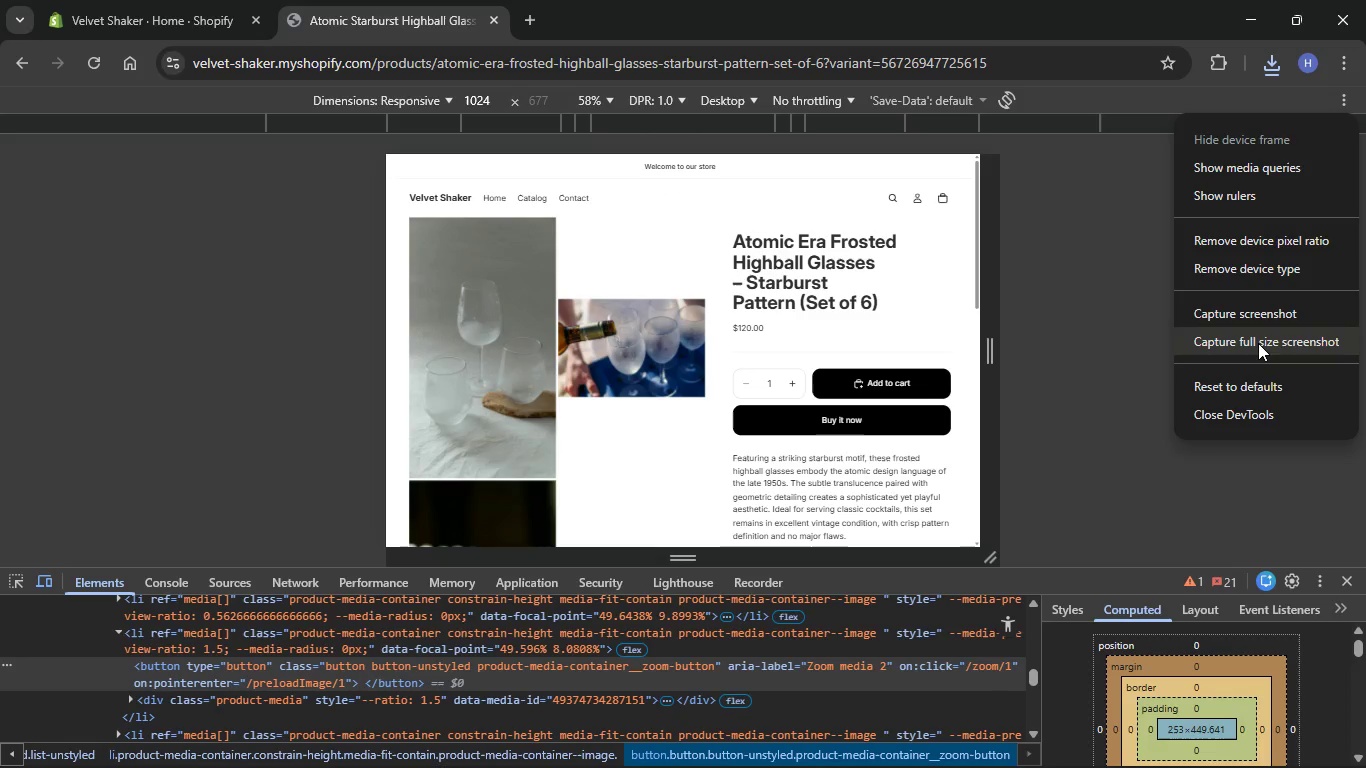 
left_click([1258, 342])
 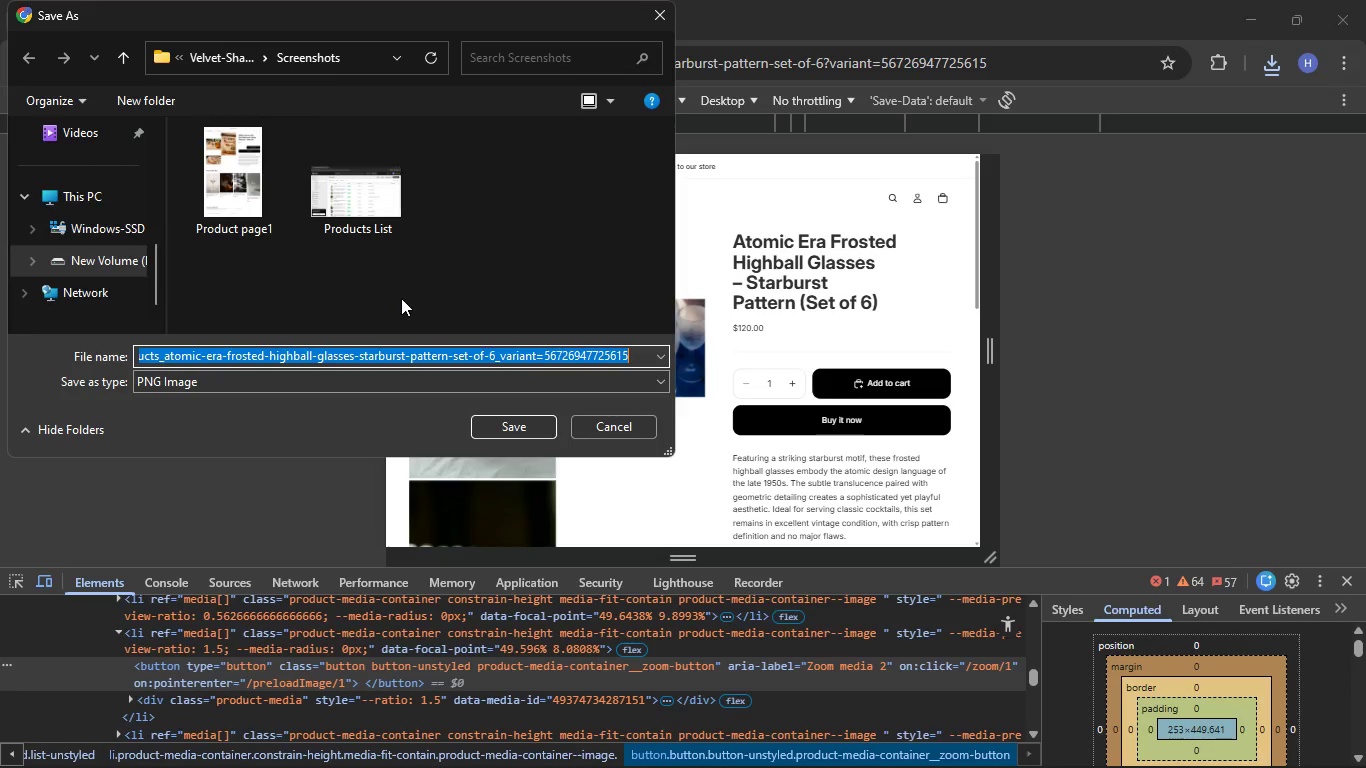 
key(Backspace)
 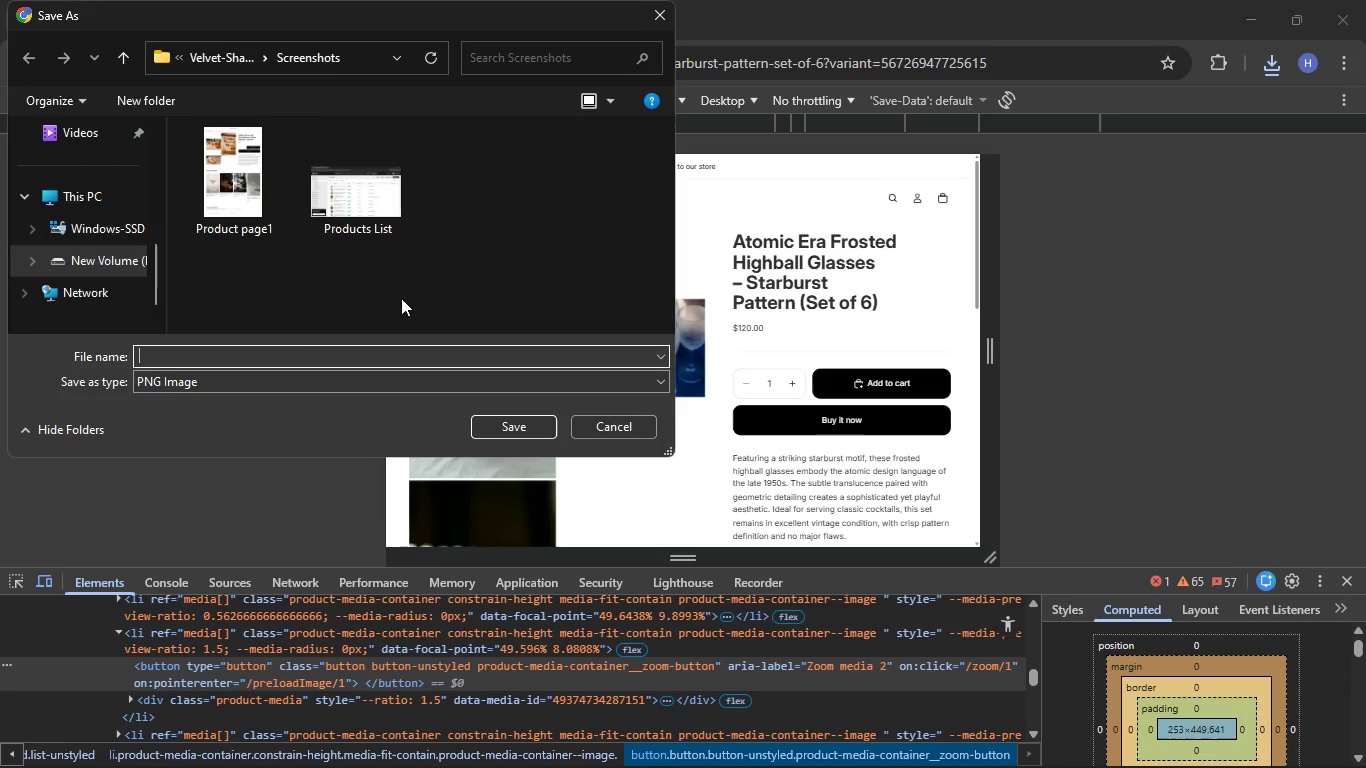 
wait(5.83)
 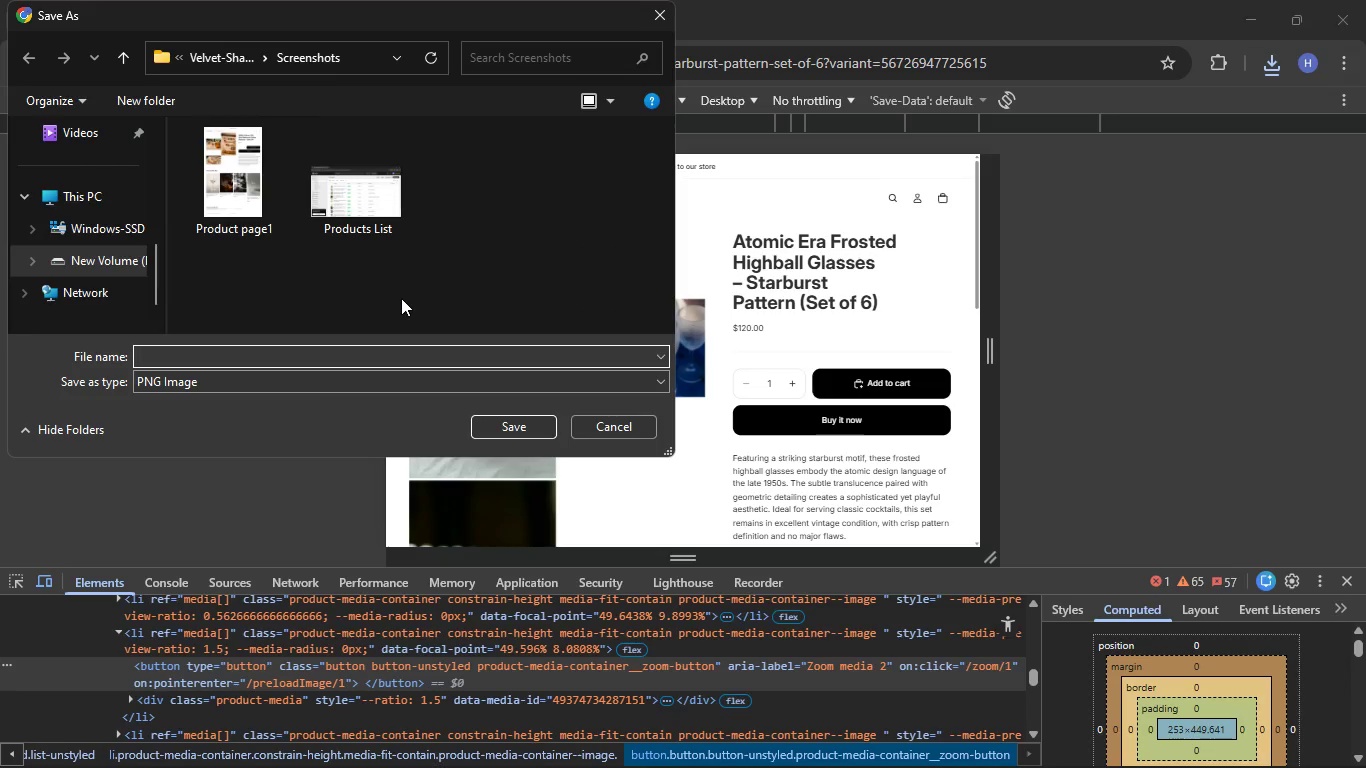 
type(Productpage 2)
 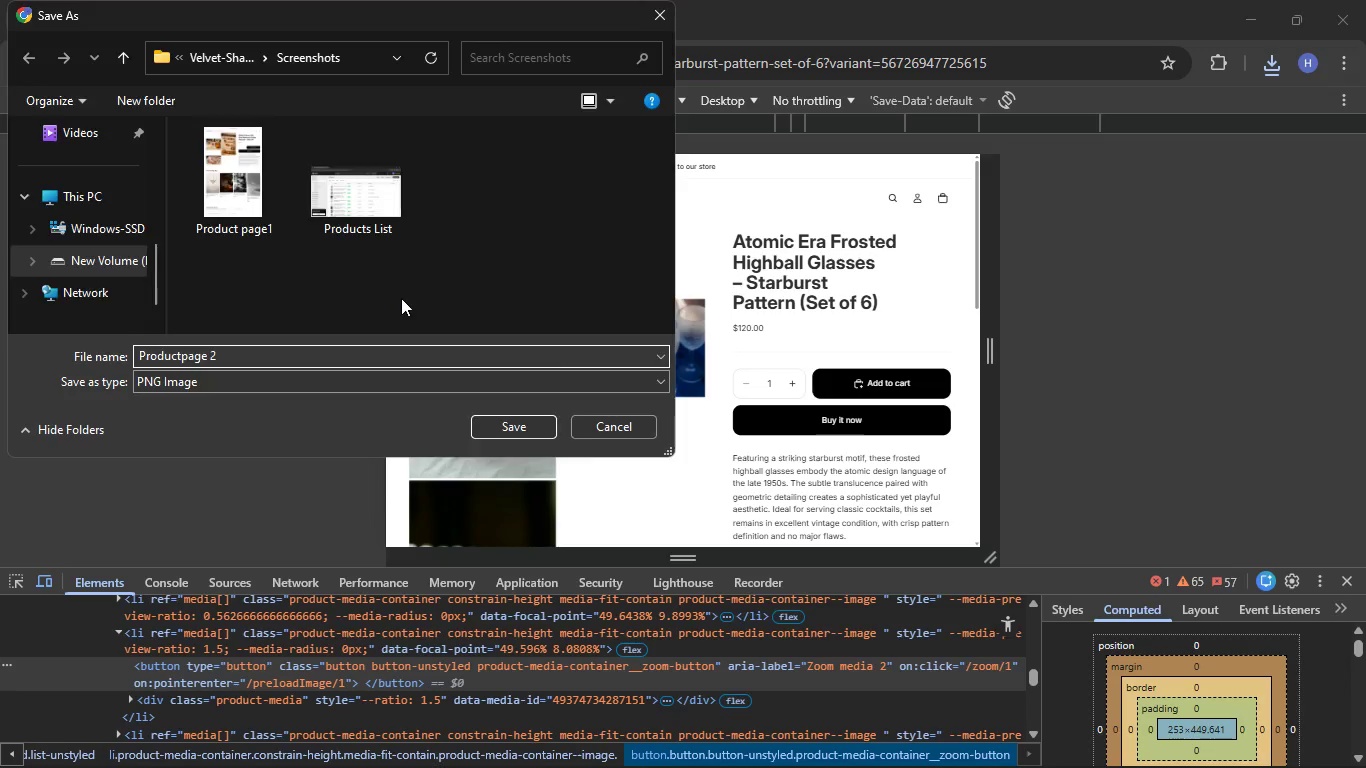 
key(Enter)
 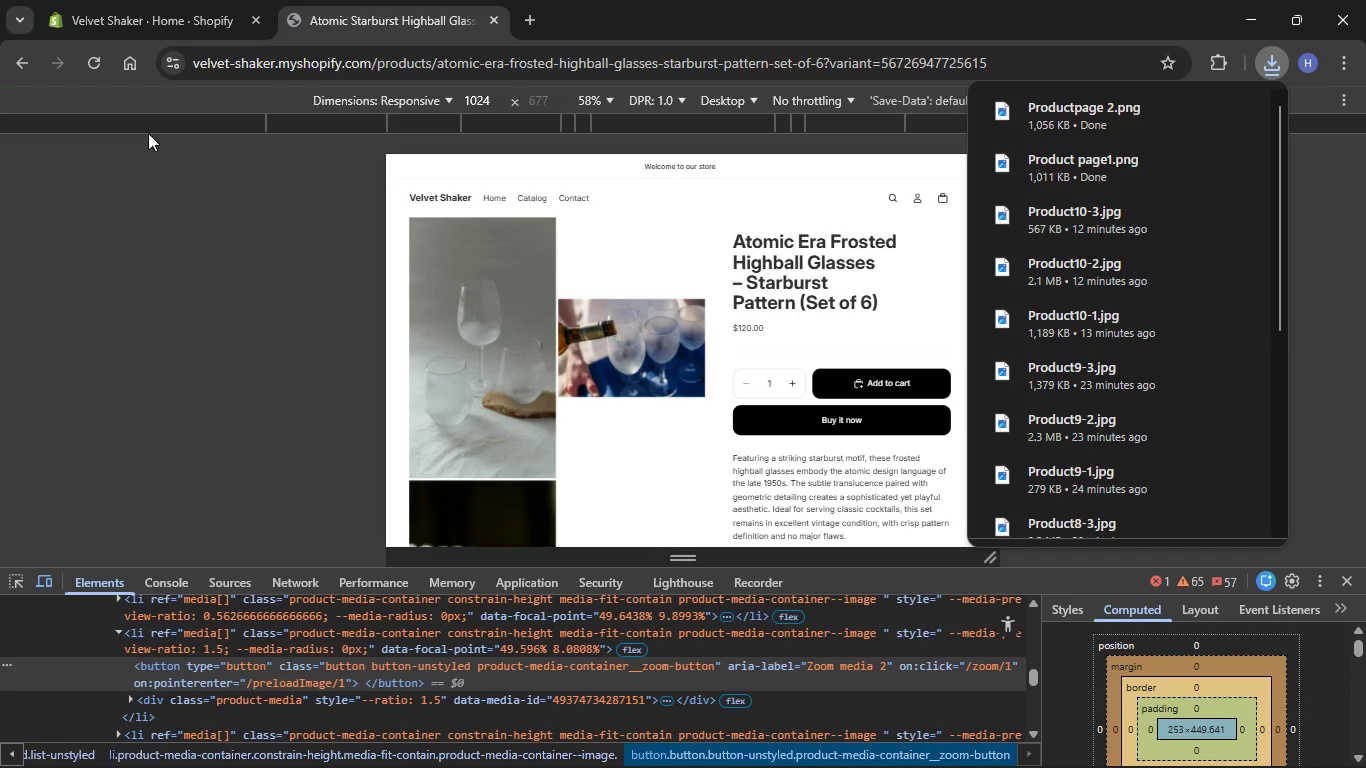 
left_click([174, 254])
 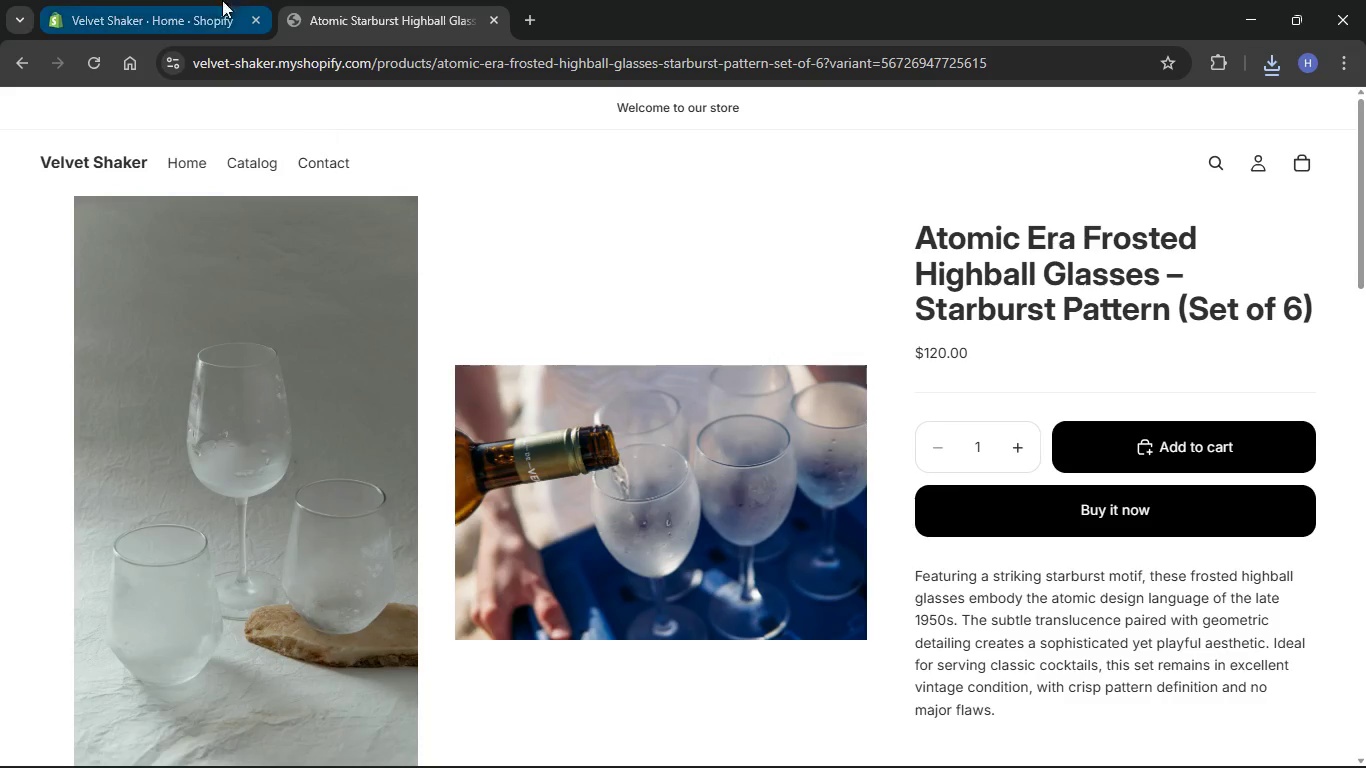 
scroll: coordinate [640, 490], scroll_direction: down, amount: 43.0
 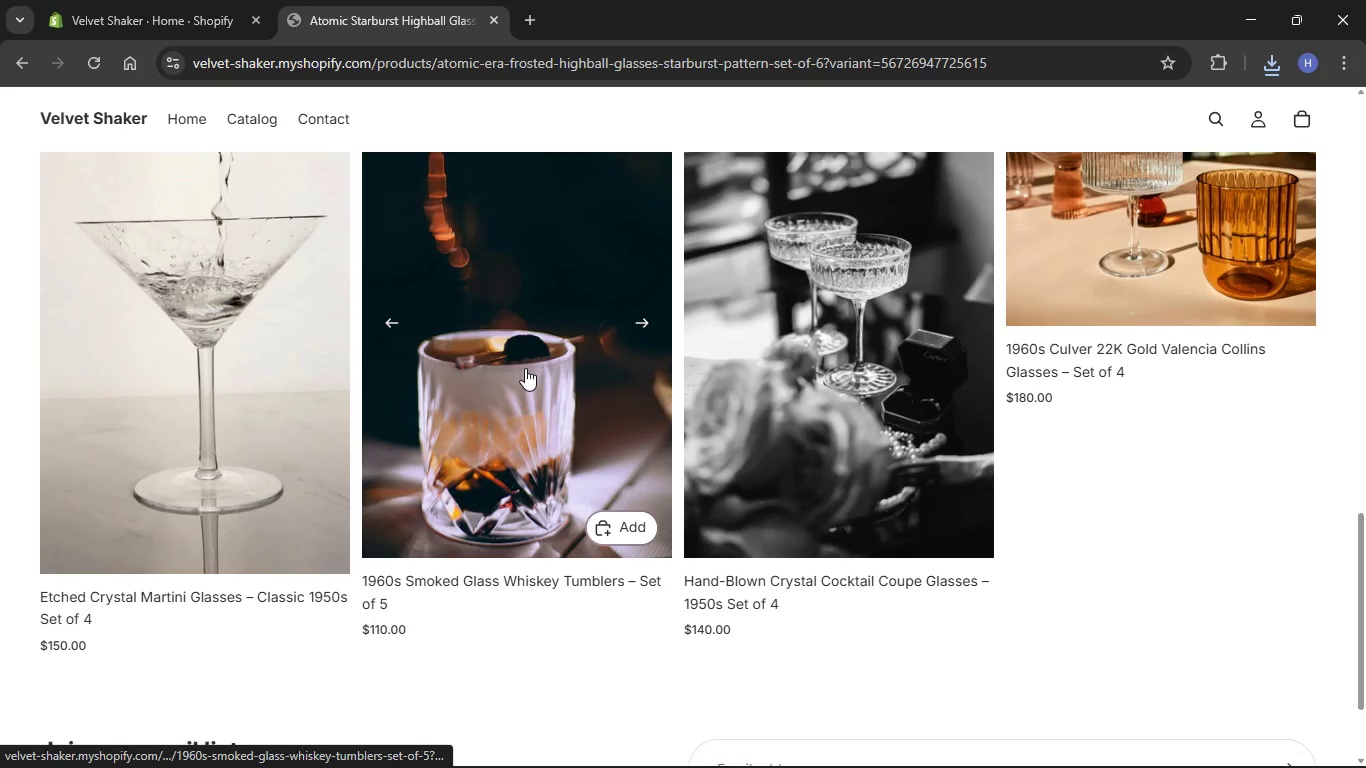 
left_click([525, 368])
 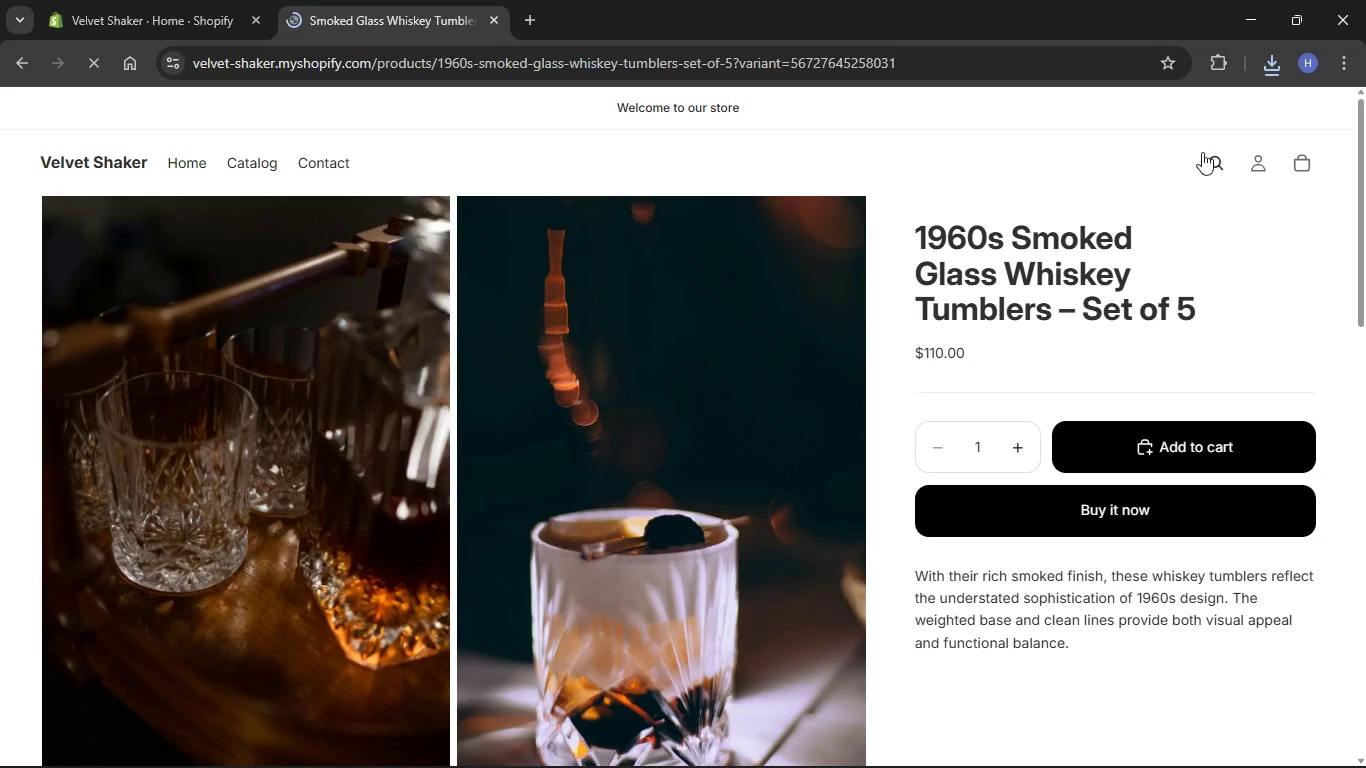 
right_click([834, 148])
 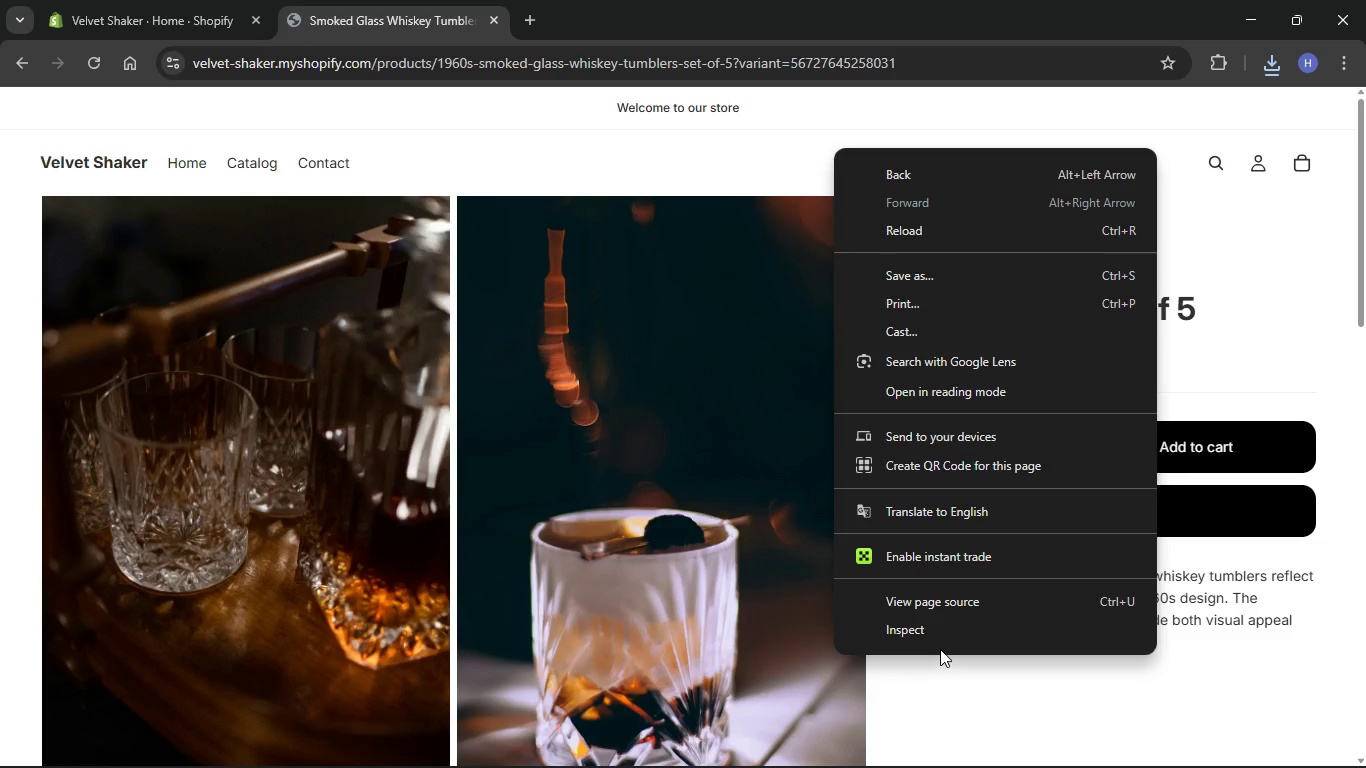 
left_click([933, 631])
 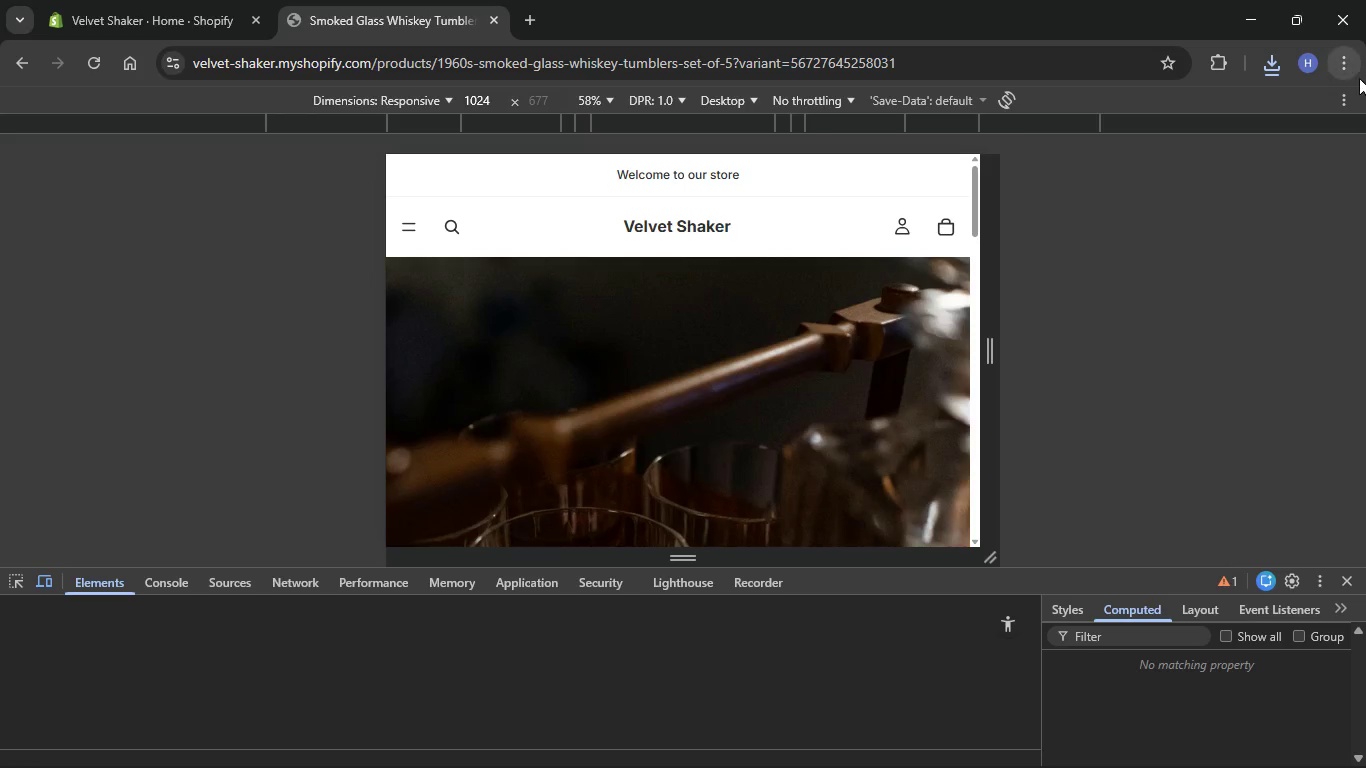 
left_click([1345, 102])
 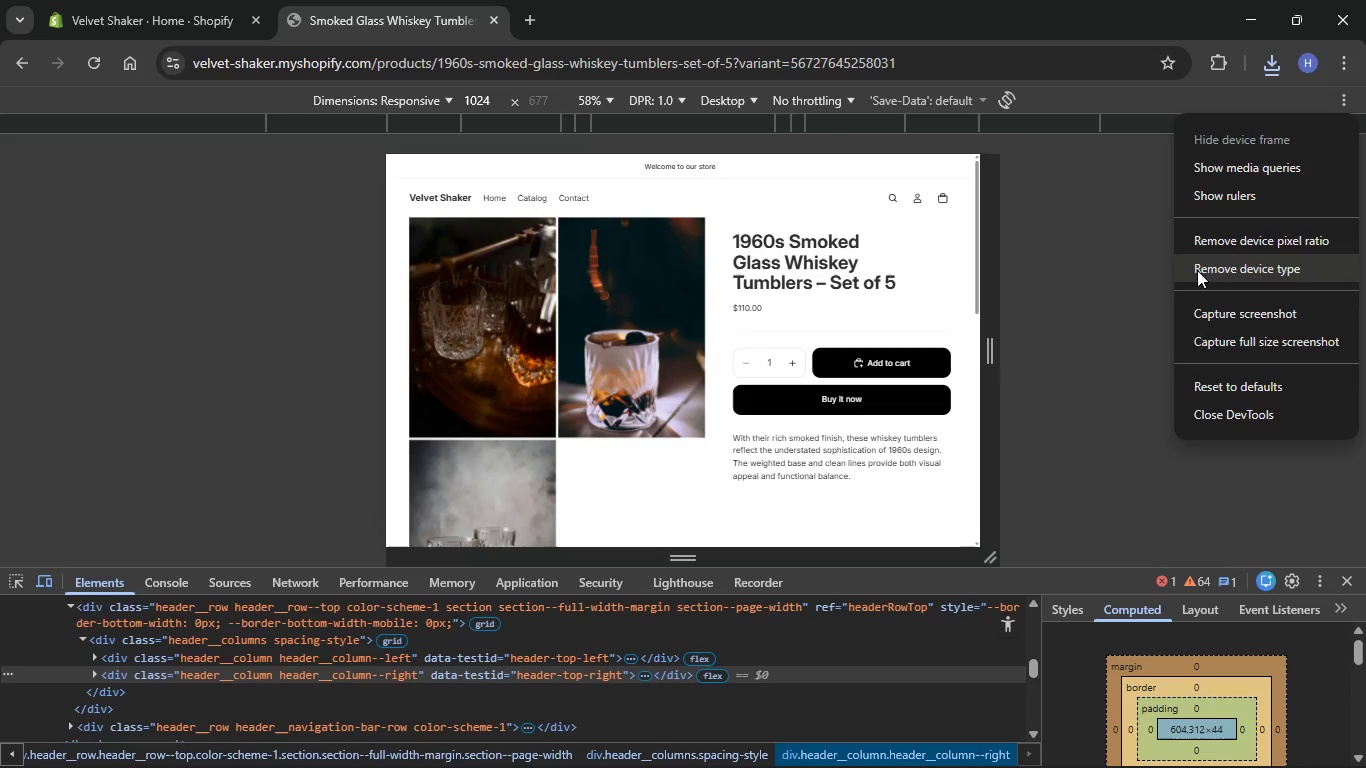 
left_click([1243, 332])
 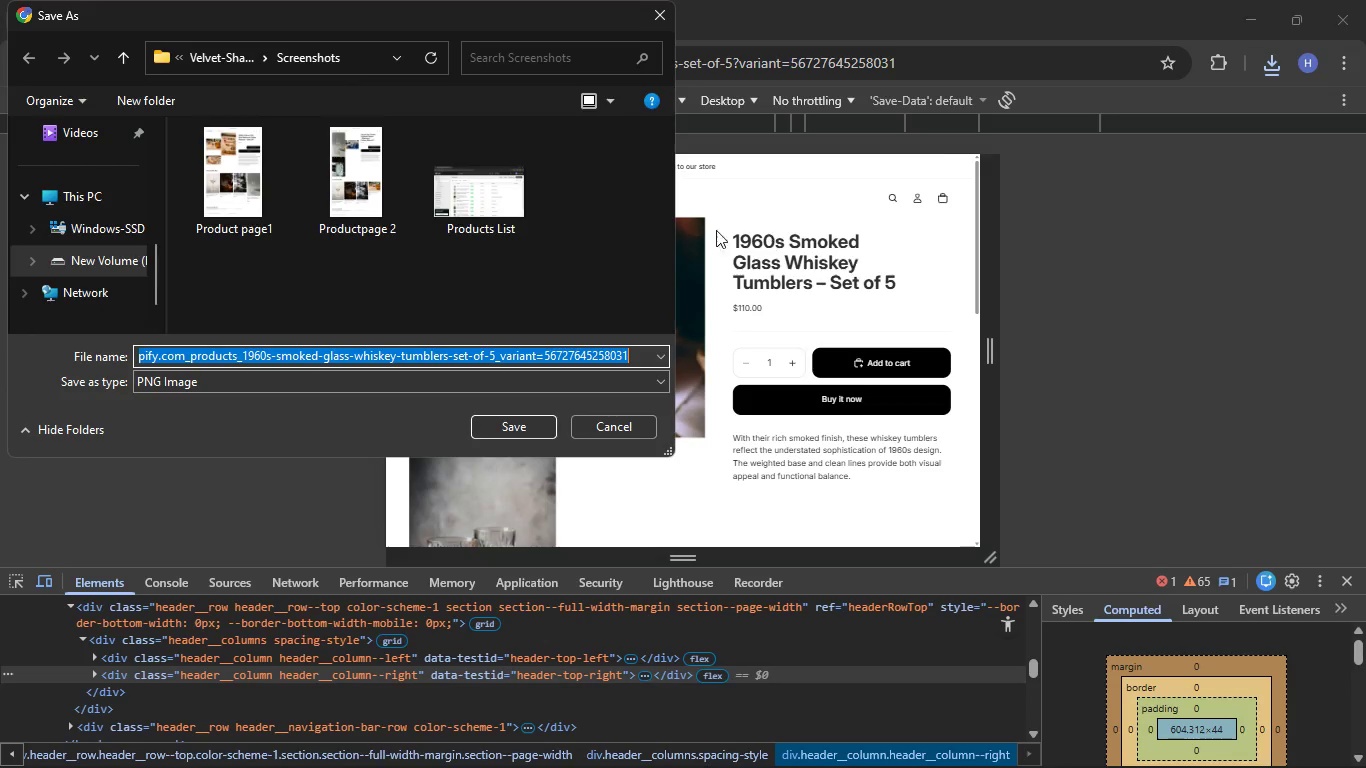 
key(Backspace)
type(product page 3)
 